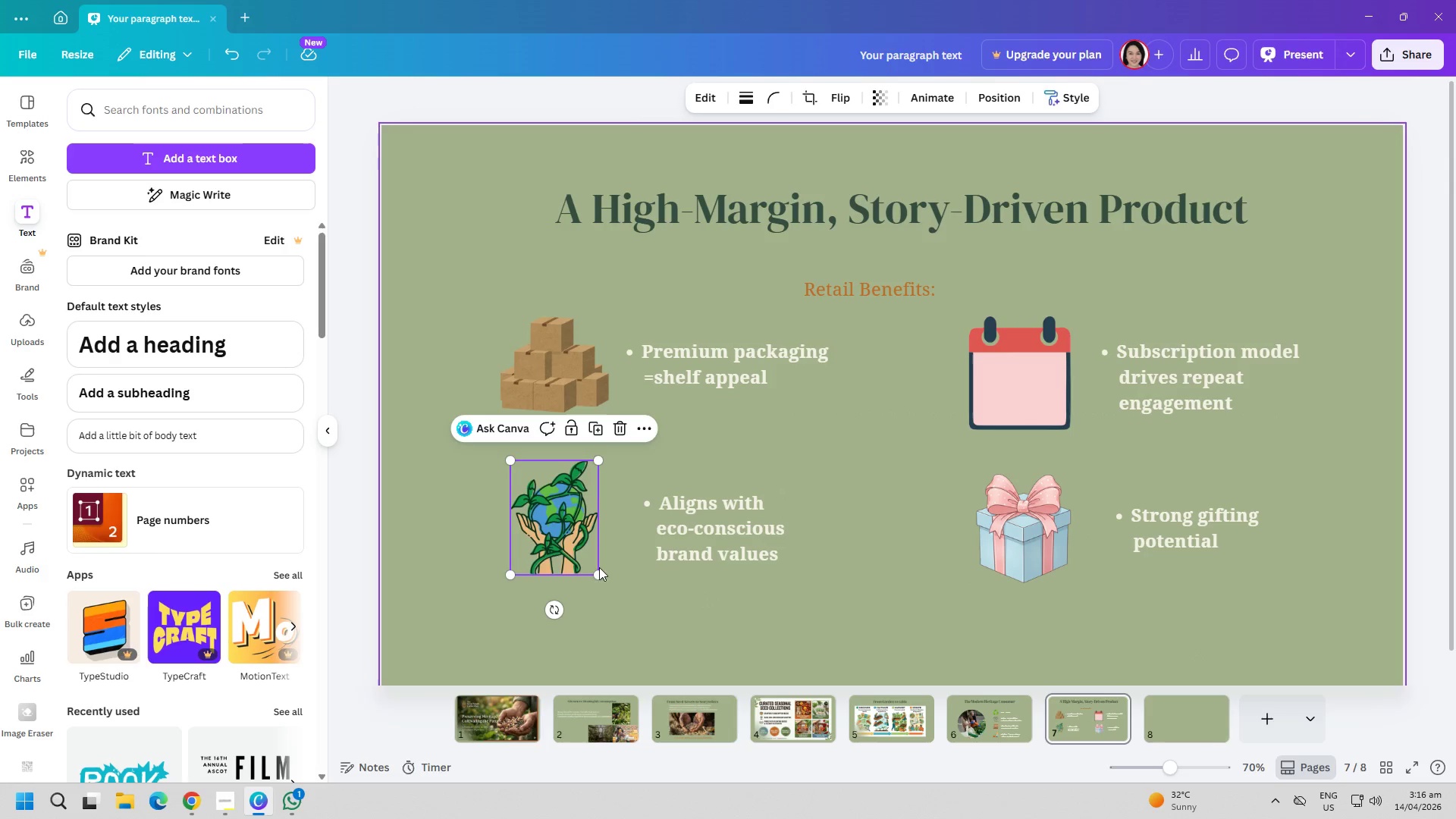 
left_click_drag(start_coordinate=[599, 569], to_coordinate=[605, 574])
 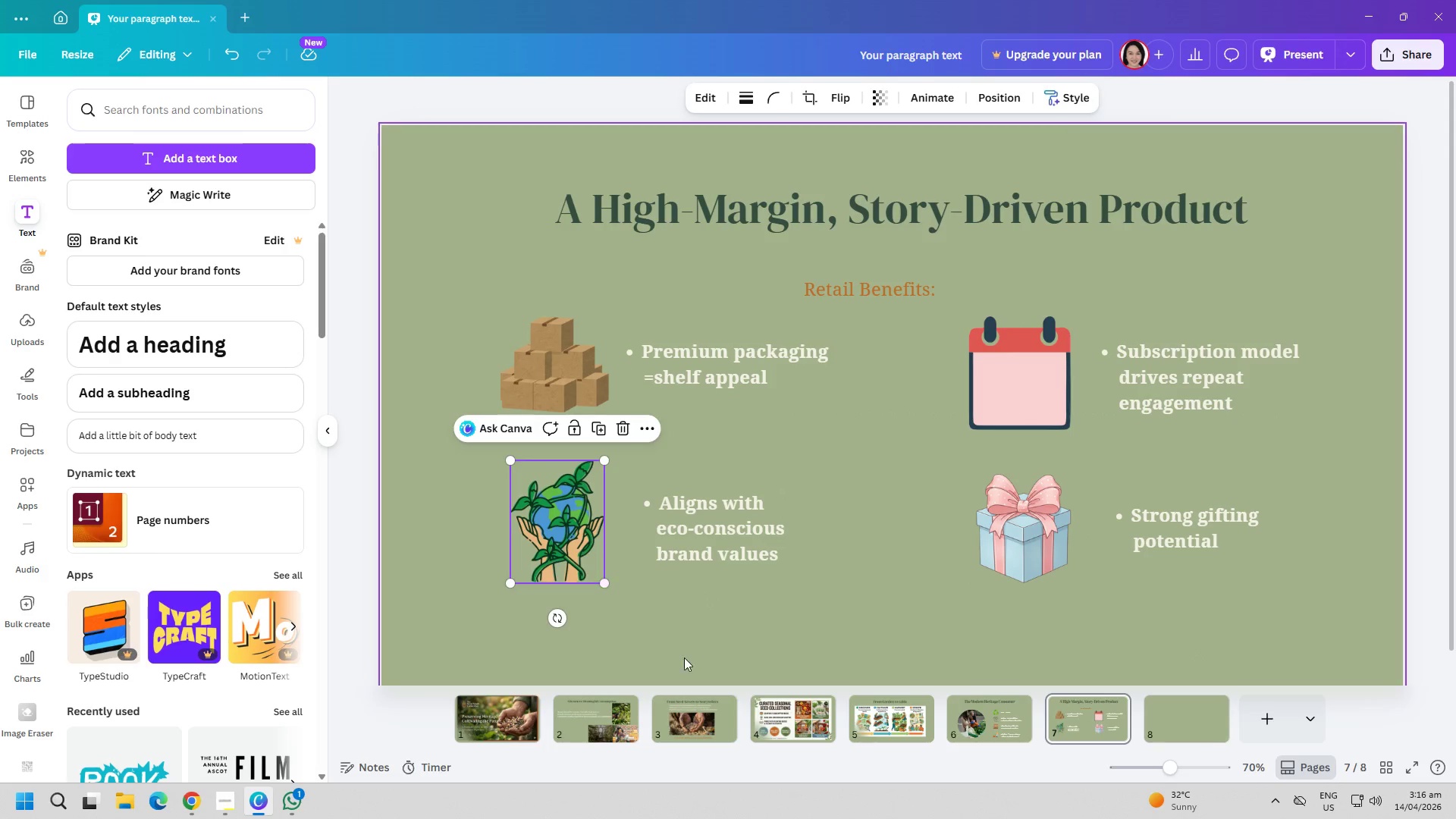 
left_click_drag(start_coordinate=[684, 657], to_coordinate=[679, 655])
 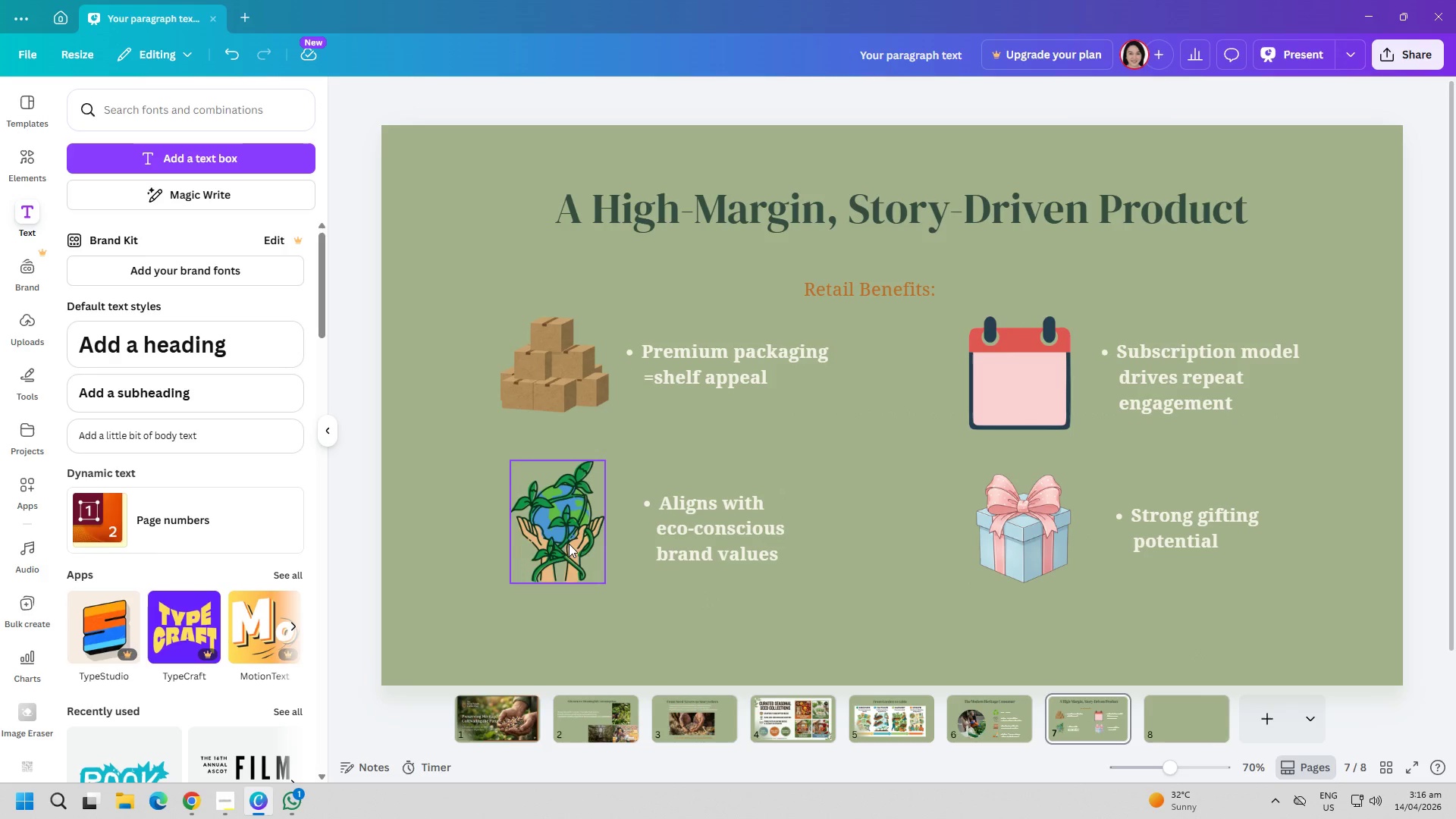 
left_click_drag(start_coordinate=[563, 541], to_coordinate=[557, 539])
 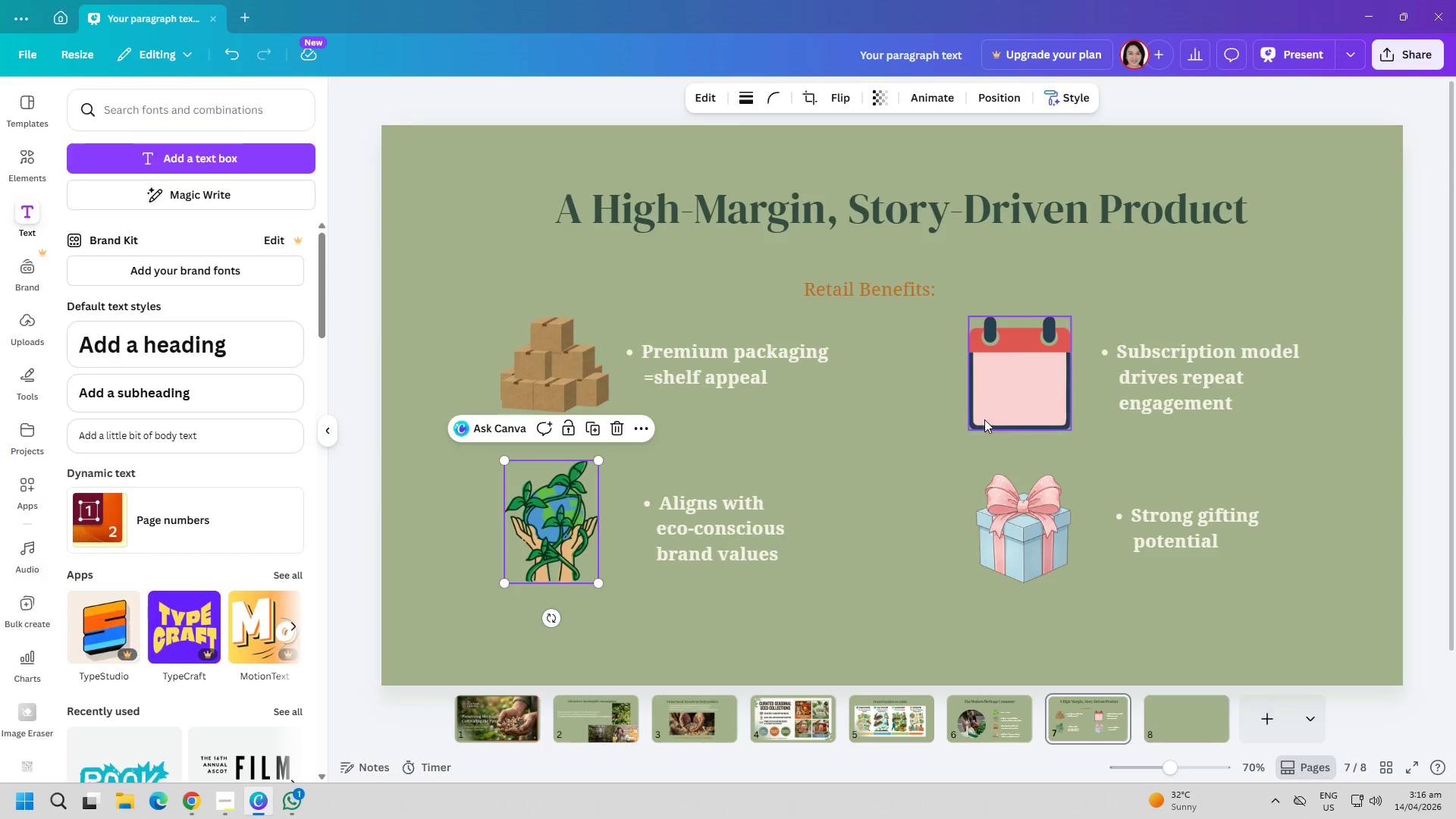 
left_click([1006, 400])
 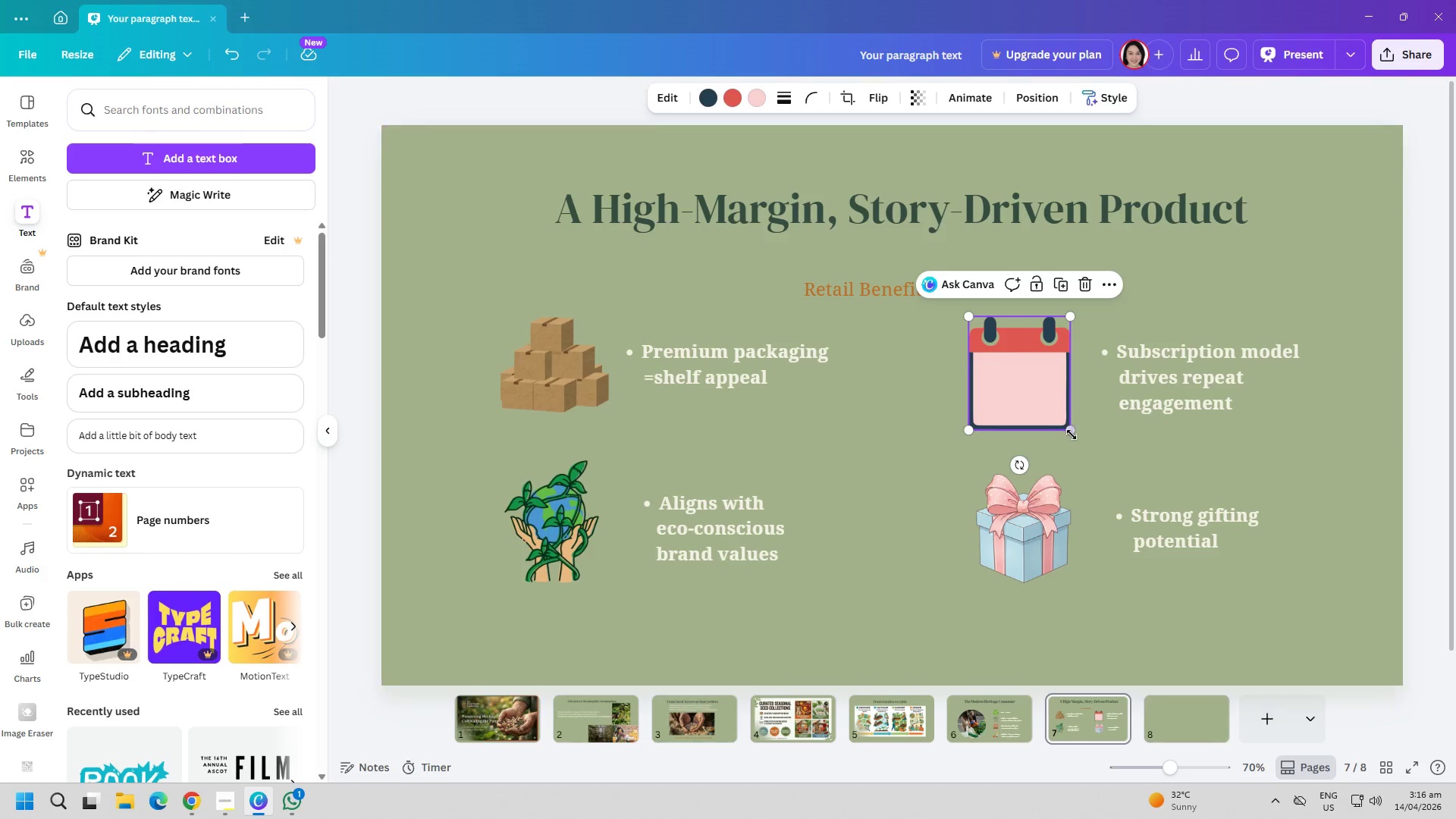 
left_click_drag(start_coordinate=[1072, 433], to_coordinate=[1078, 438])
 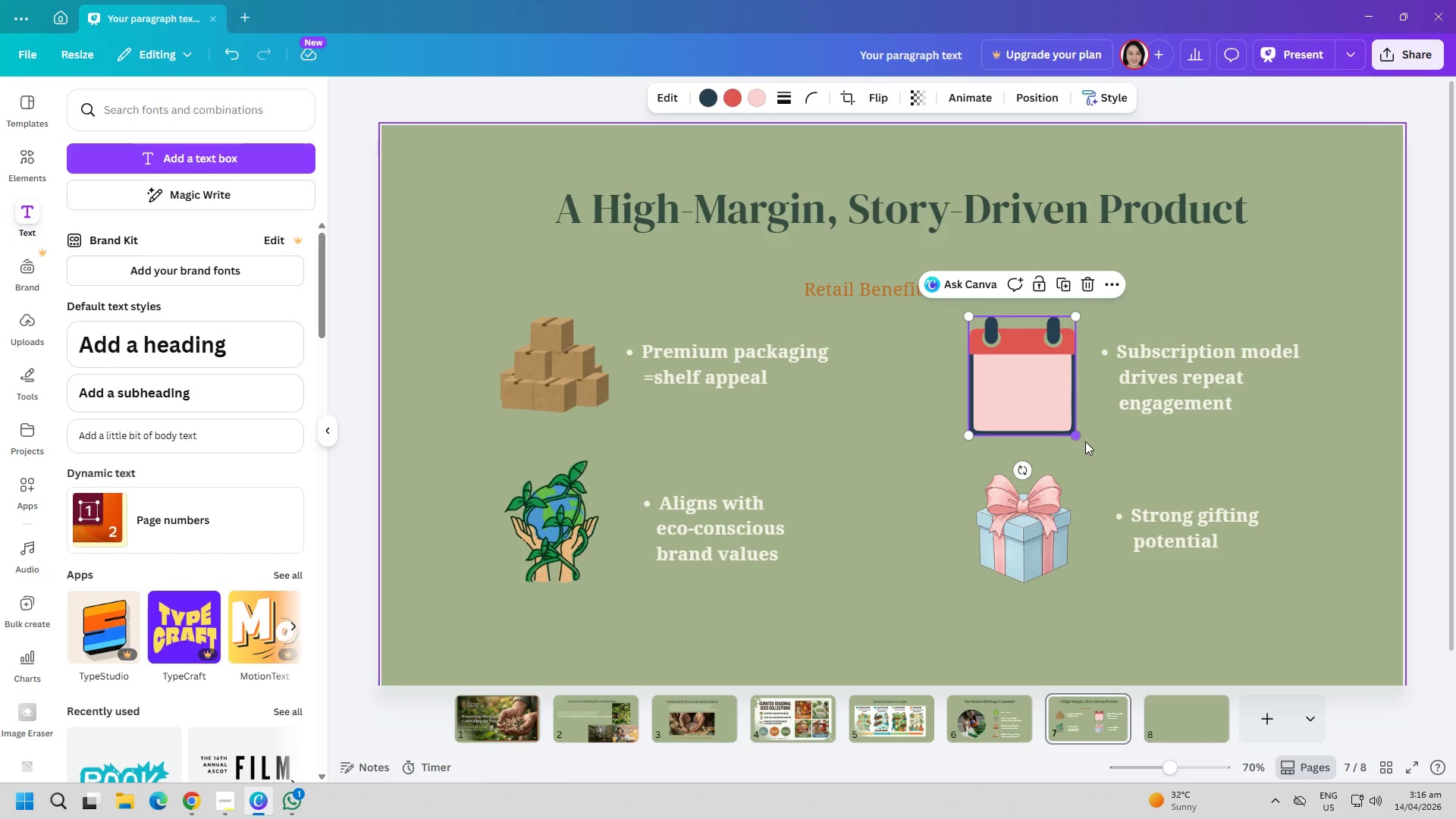 
left_click([1102, 451])
 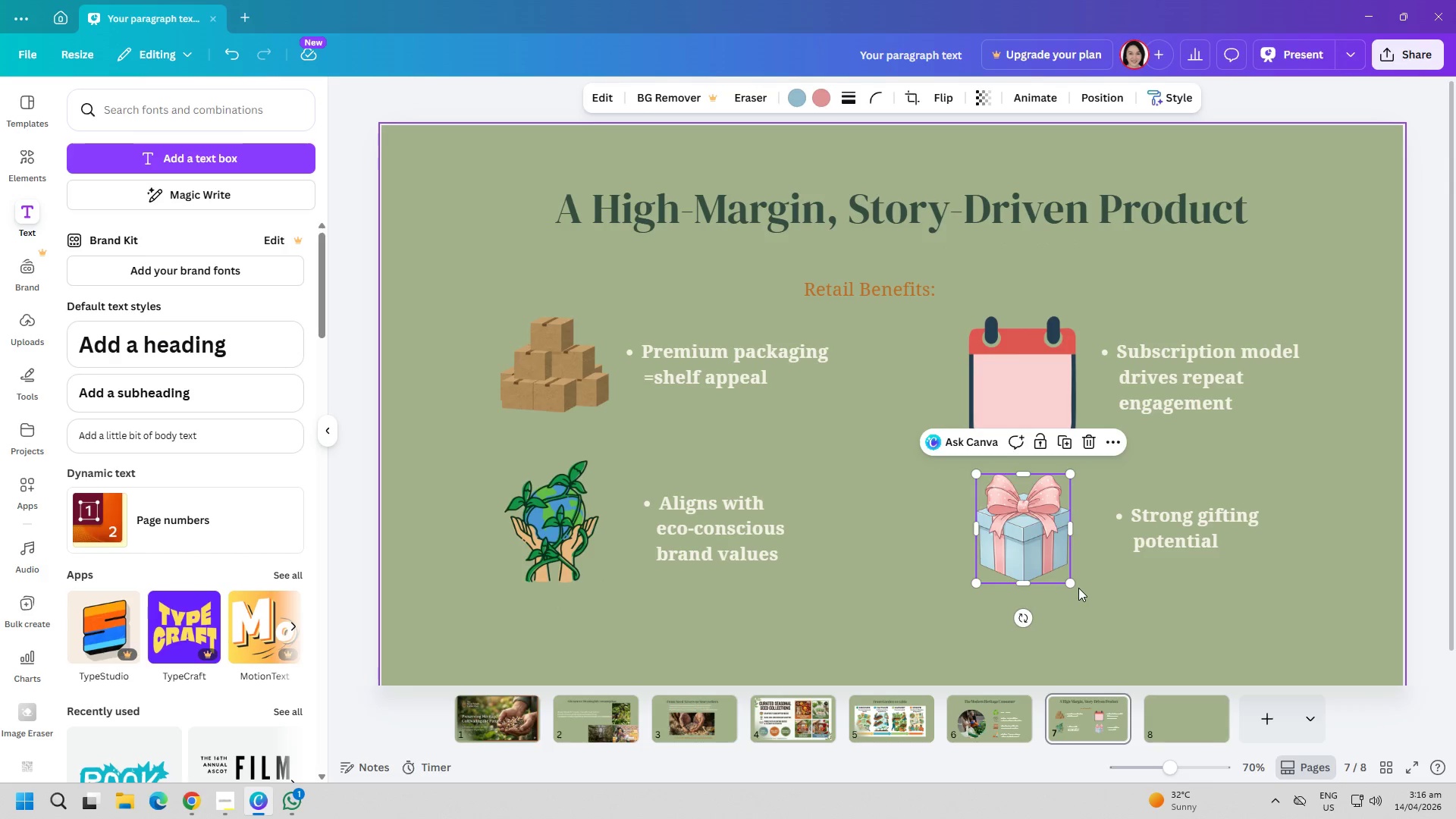 
double_click([1072, 587])
 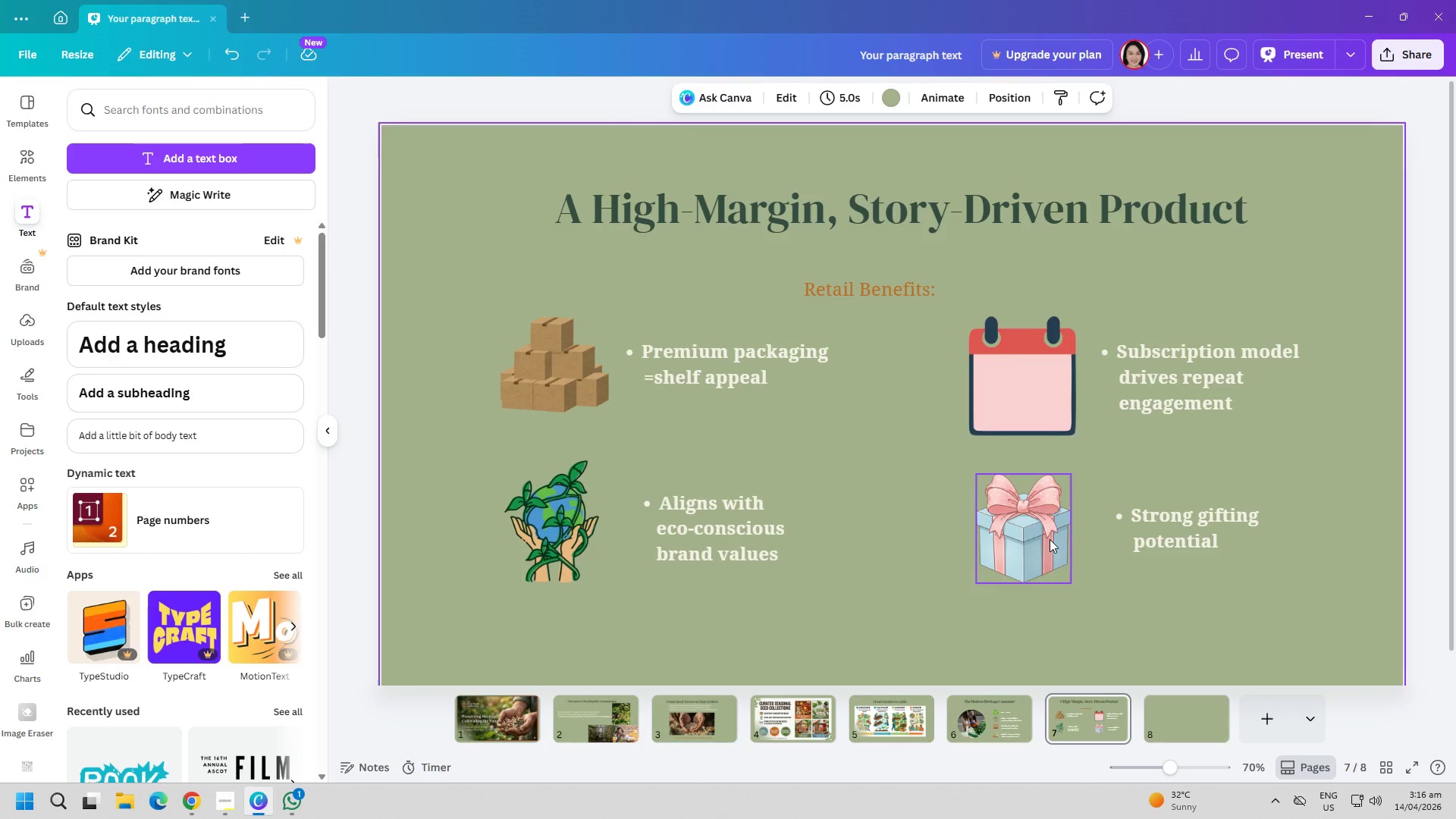 
triple_click([1050, 537])
 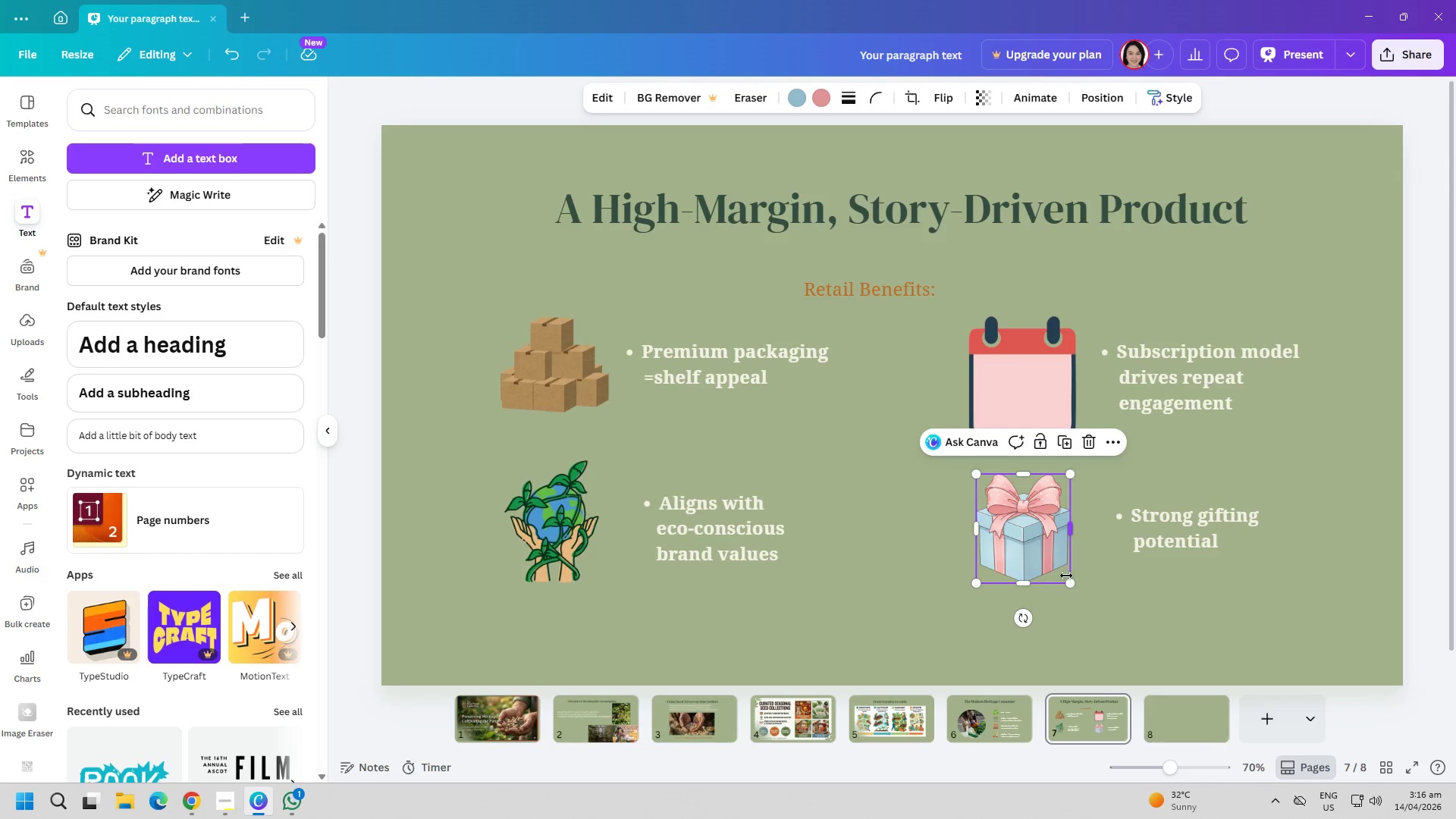 
left_click_drag(start_coordinate=[1068, 581], to_coordinate=[1073, 586])
 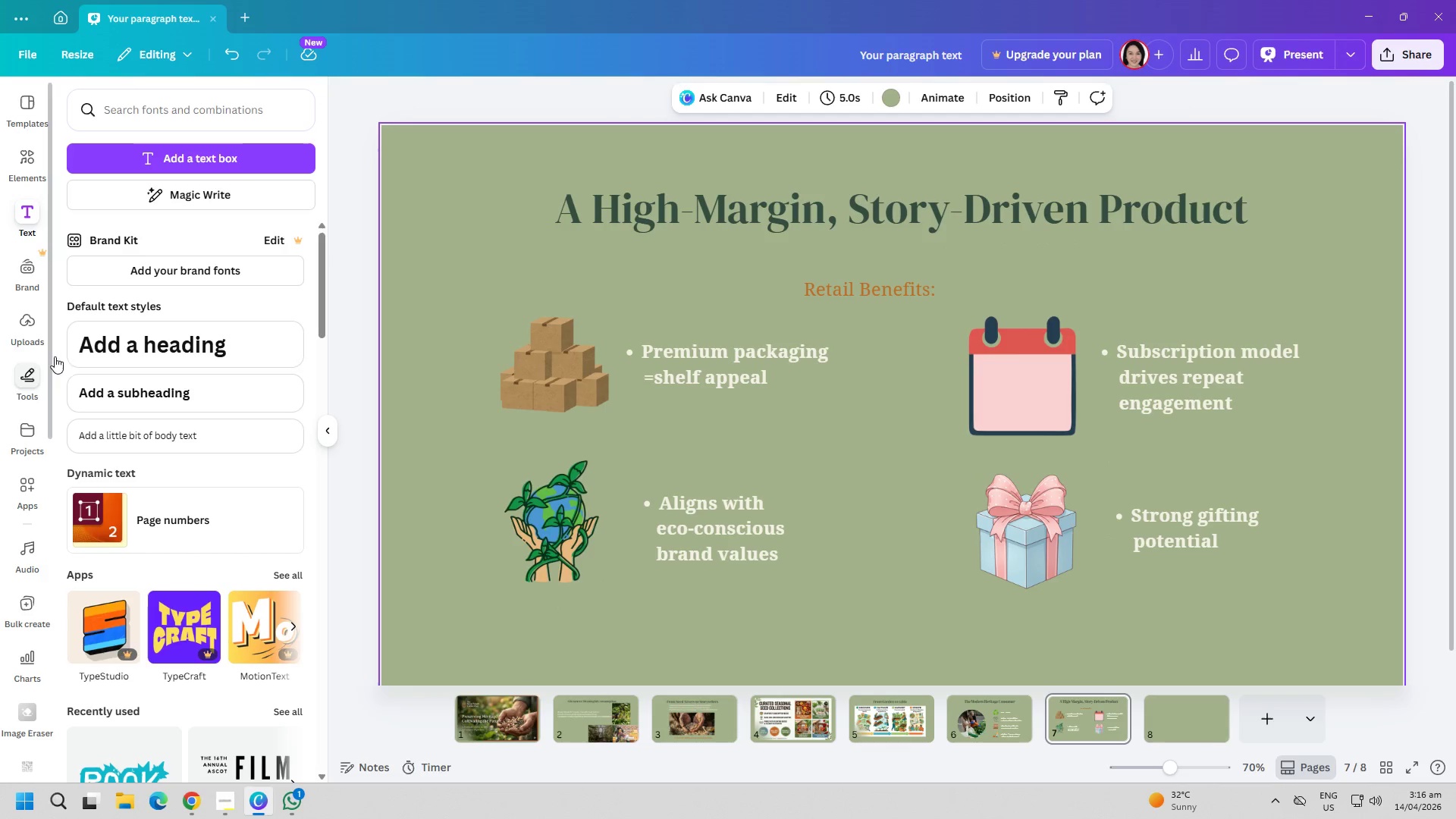 
left_click([24, 160])
 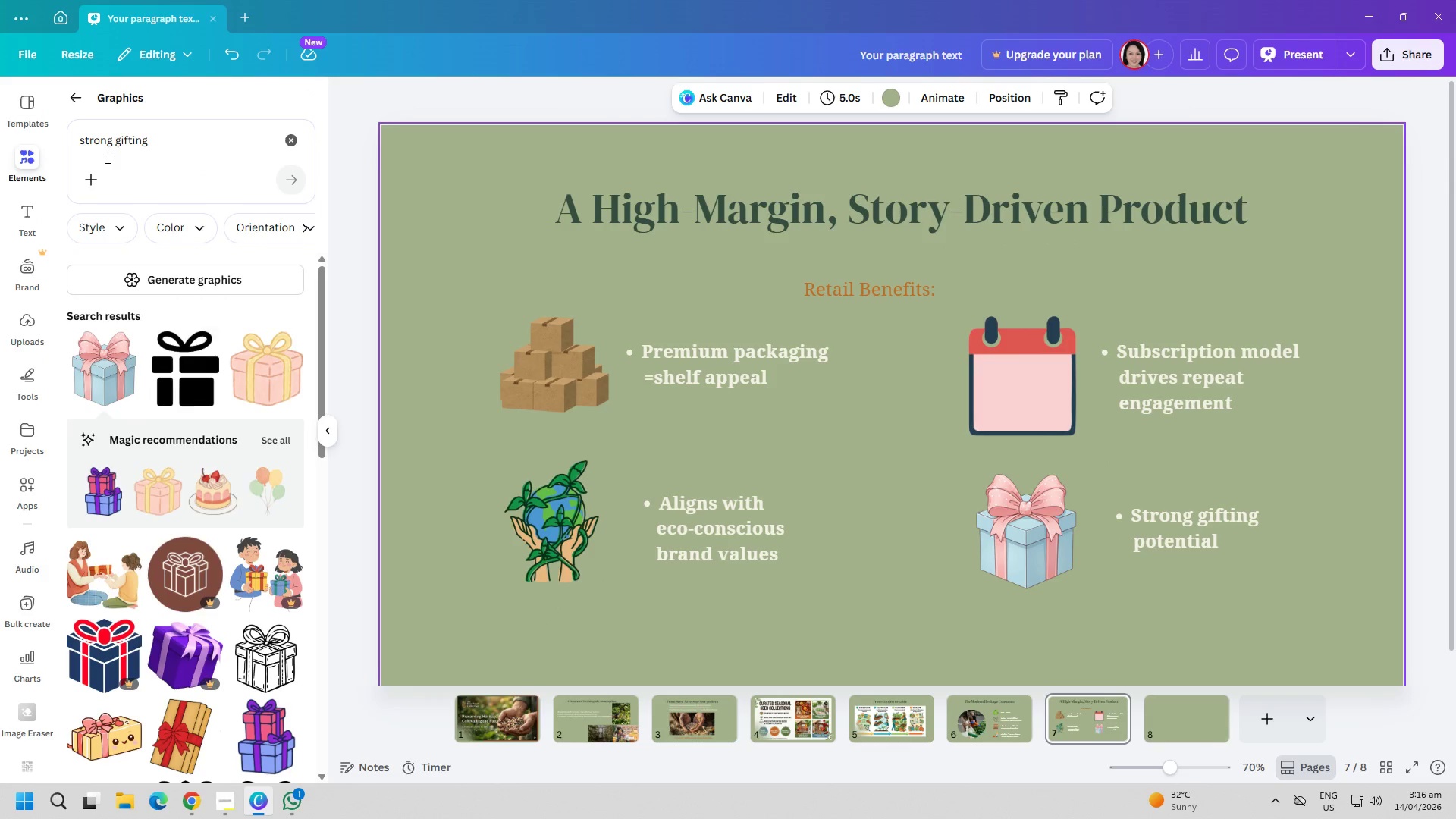 
left_click([79, 102])
 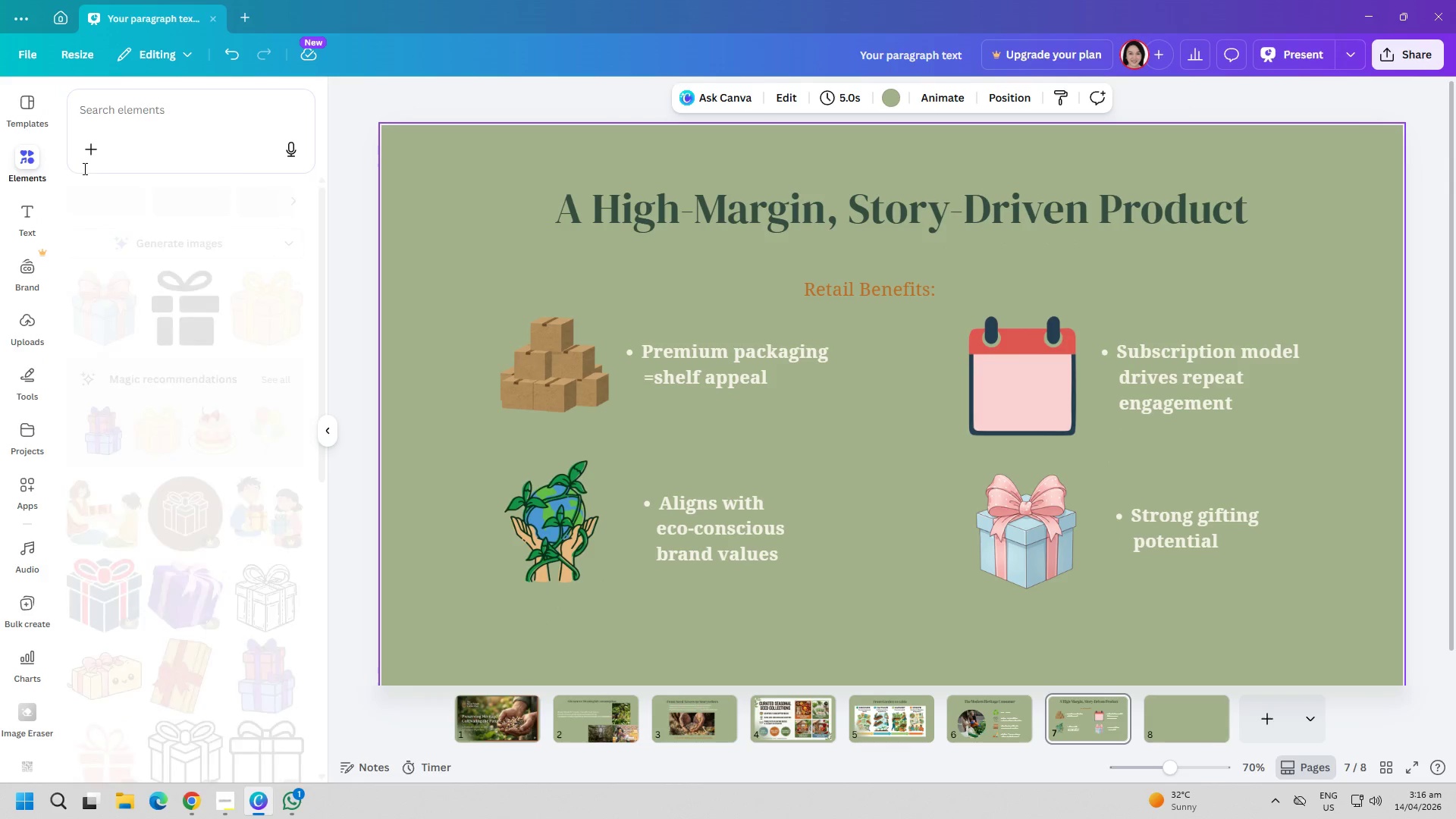 
mouse_move([171, 325])
 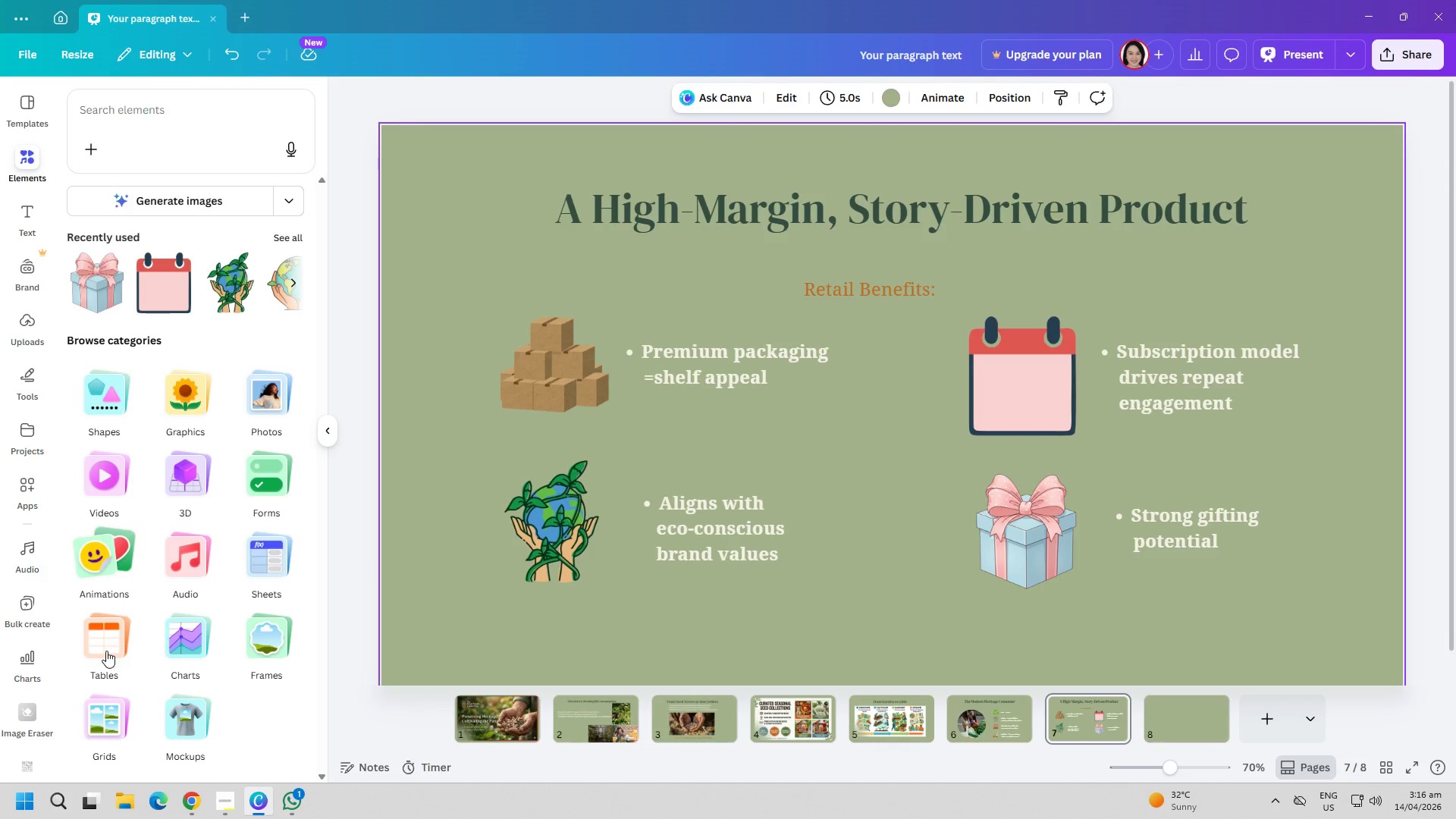 
mouse_move([176, 617])
 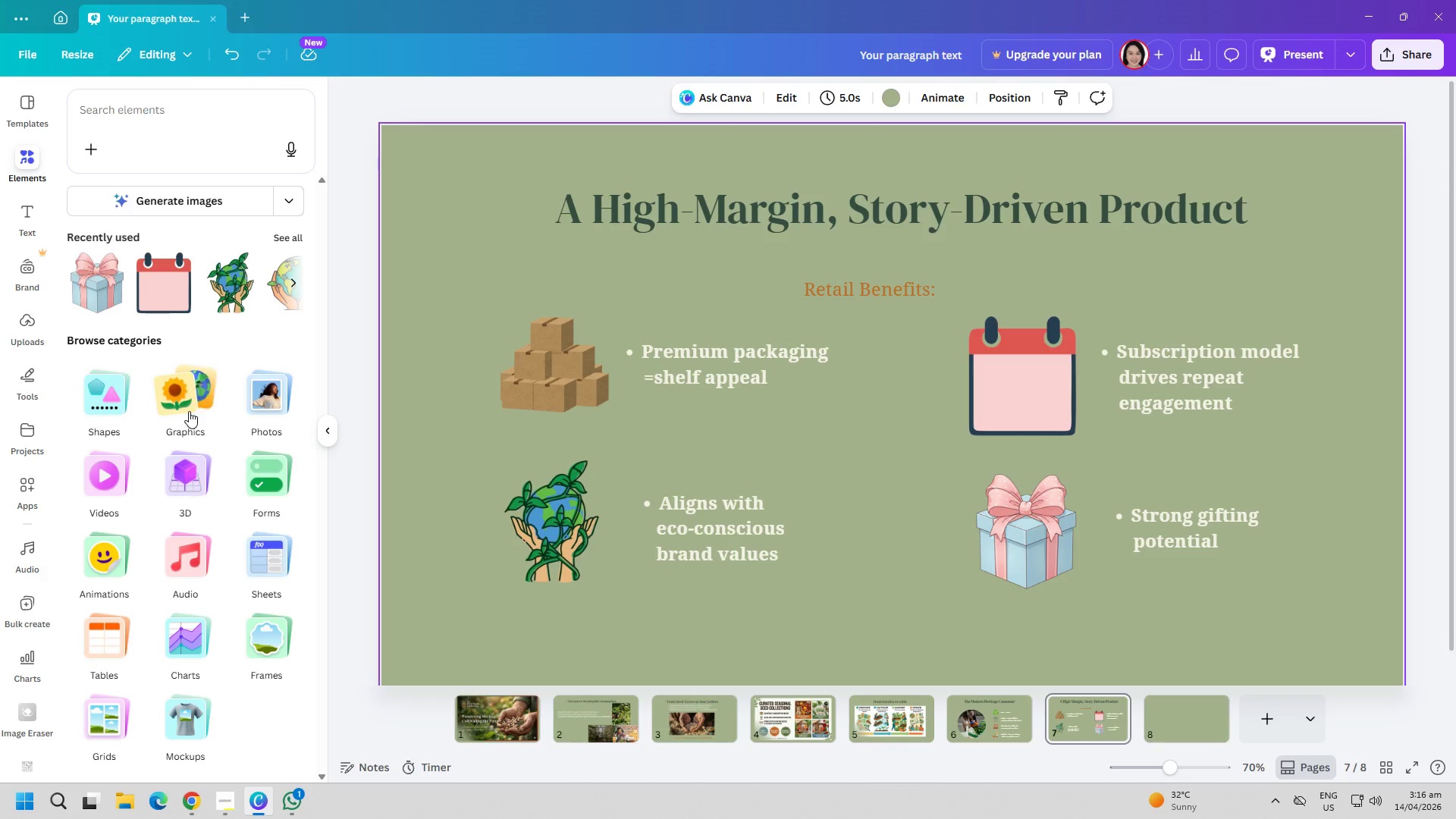 
left_click([271, 655])
 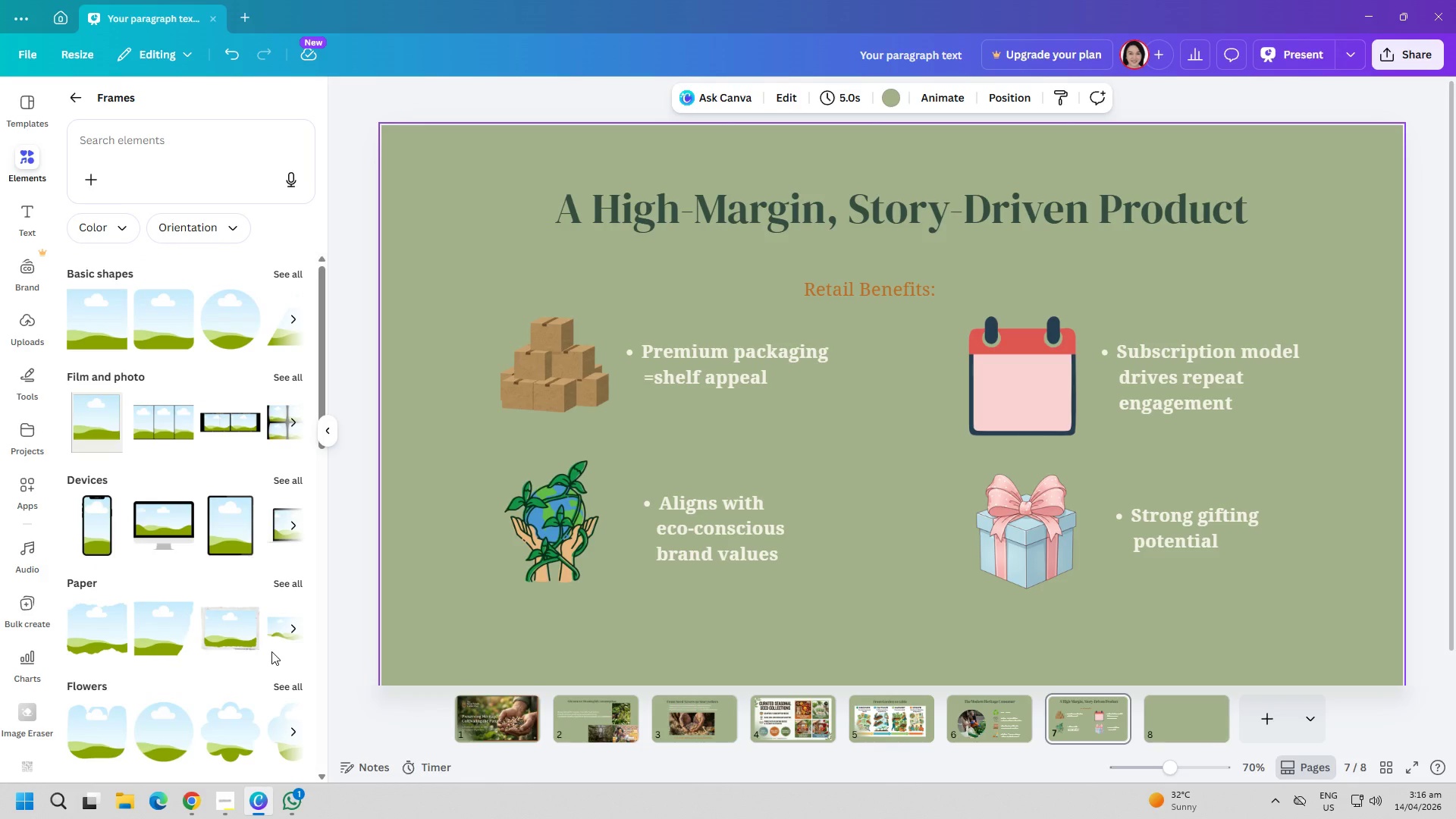 
scroll: coordinate [203, 564], scroll_direction: down, amount: 14.0
 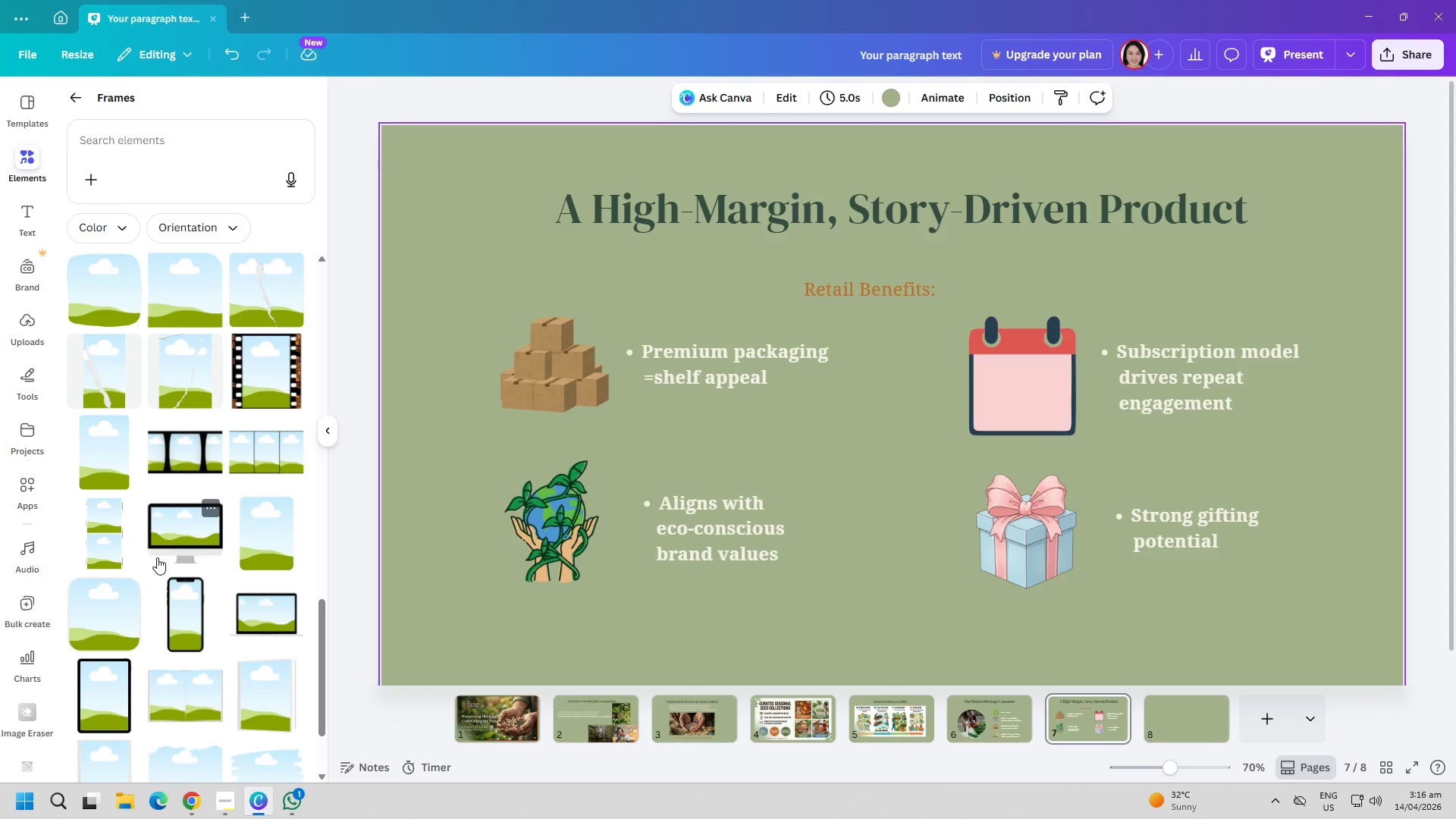 
scroll: coordinate [167, 553], scroll_direction: down, amount: 6.0
 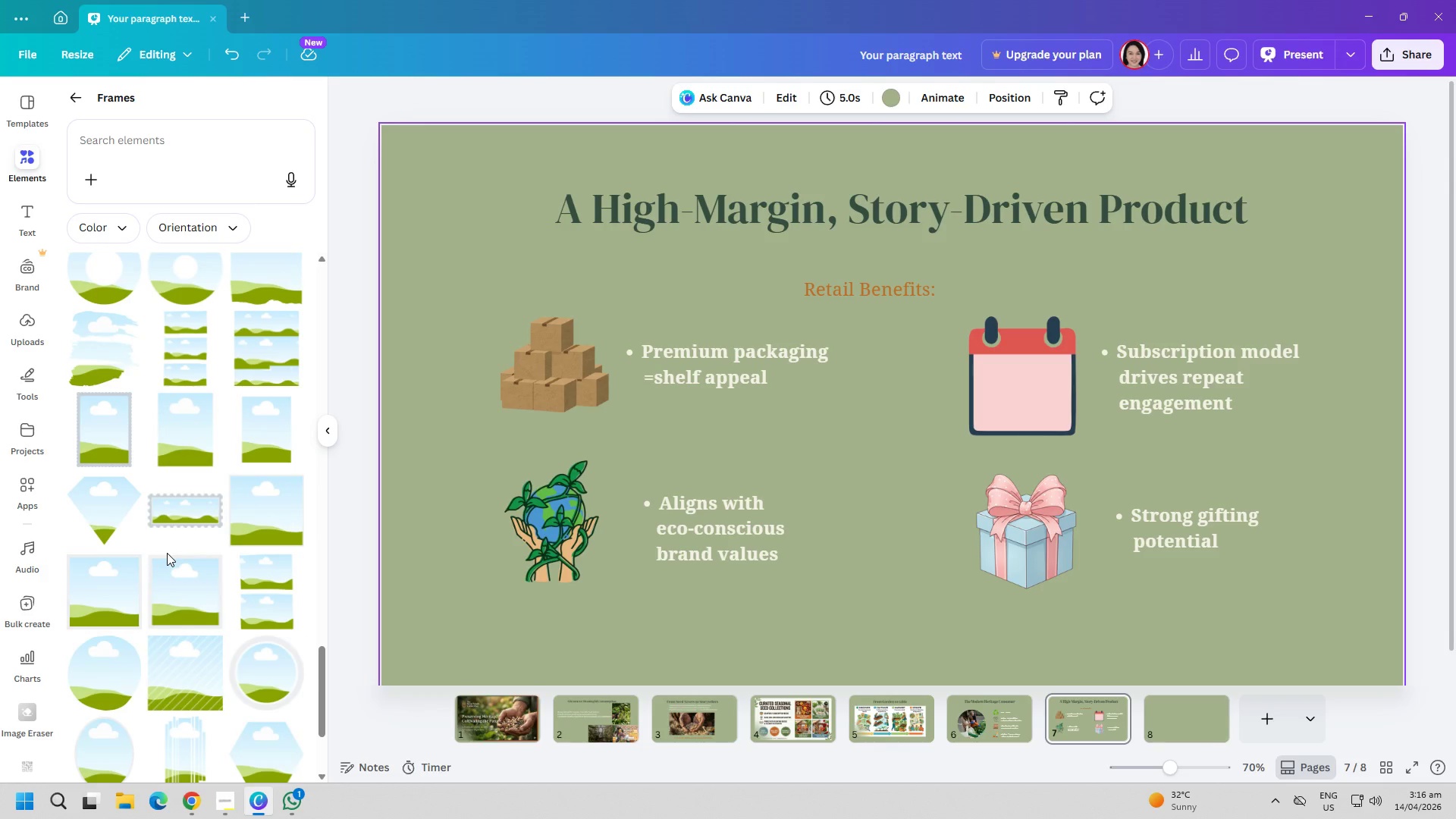 
left_click([125, 447])
 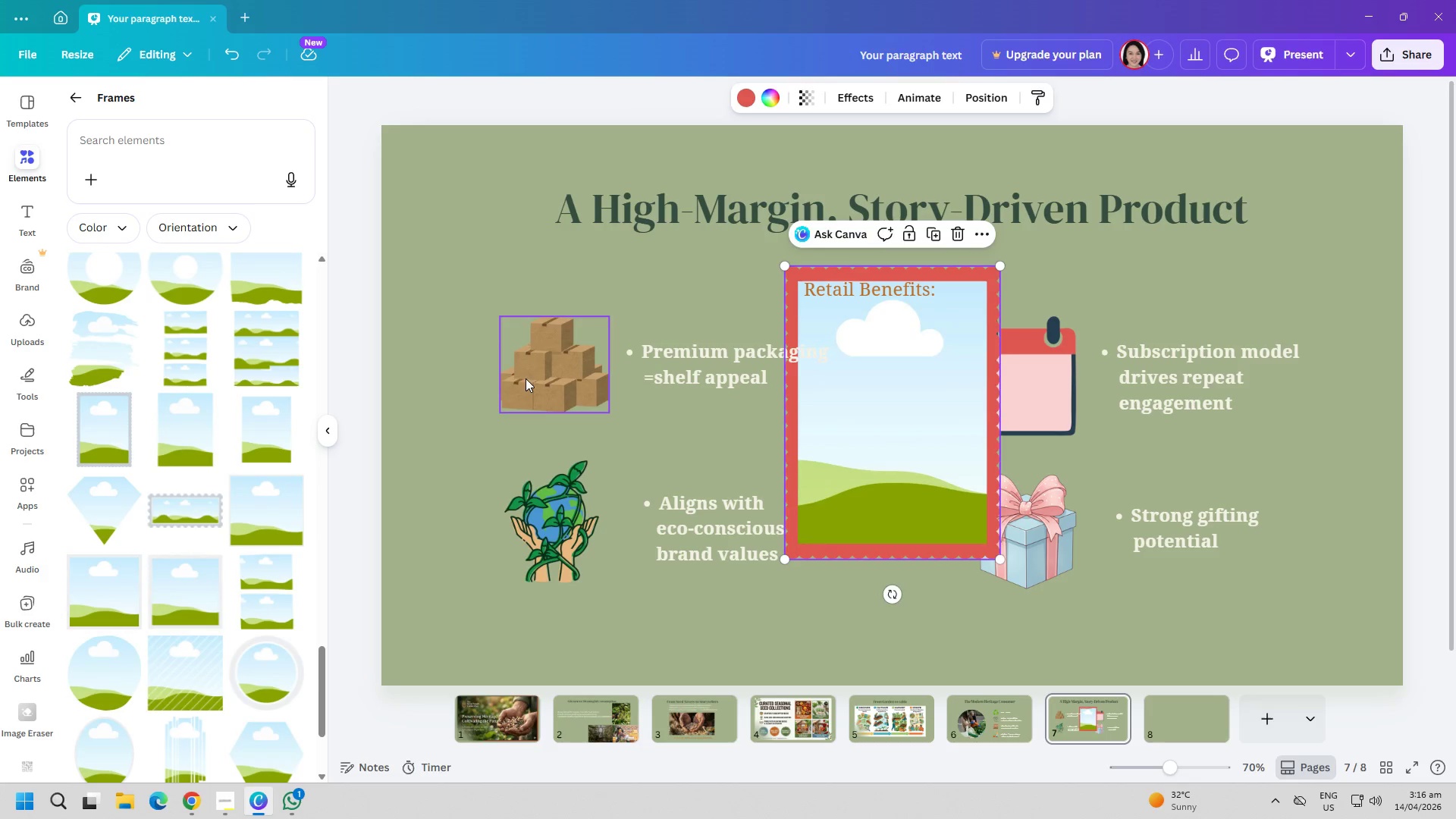 
left_click_drag(start_coordinate=[526, 373], to_coordinate=[848, 422])
 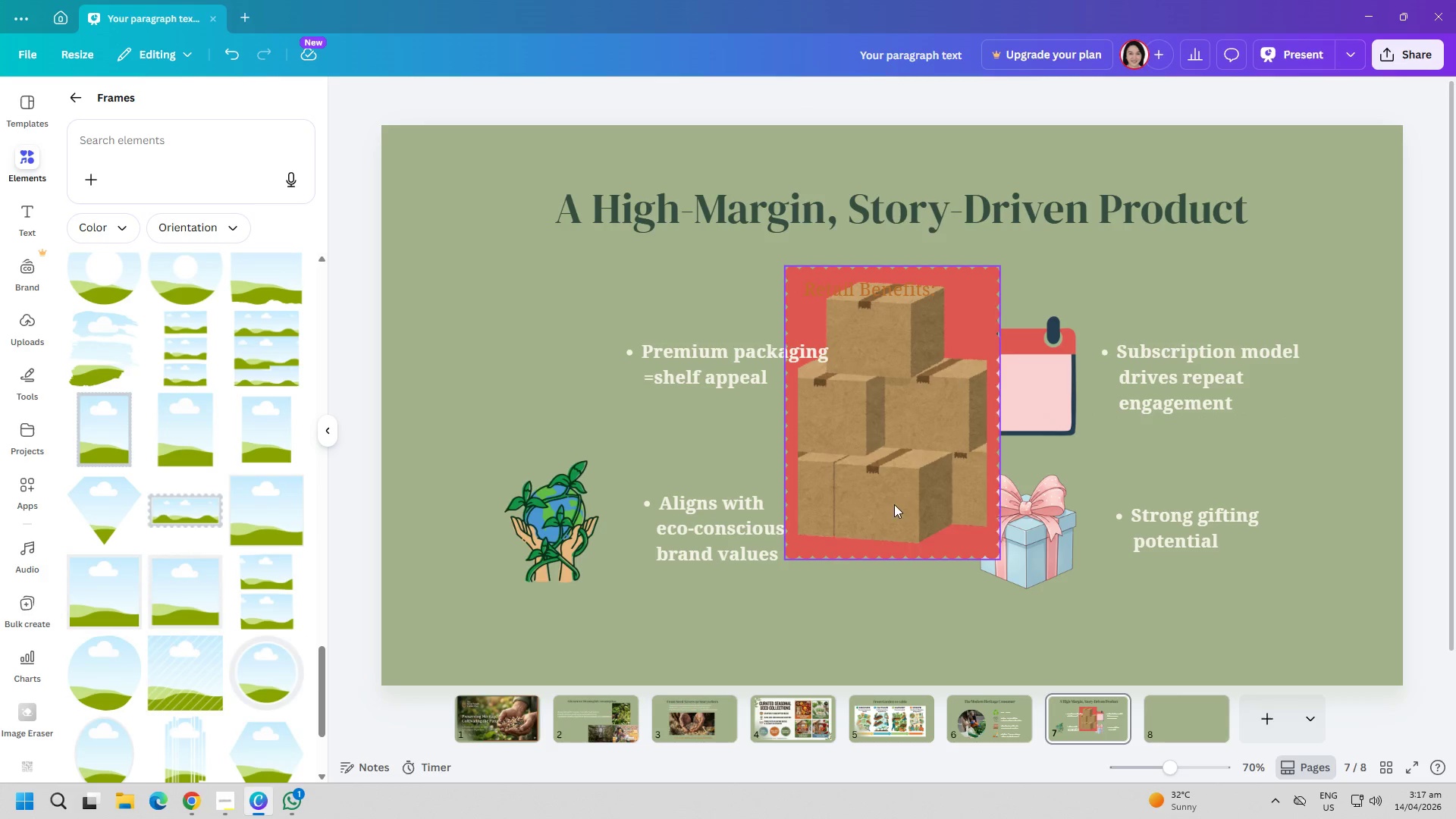 
left_click_drag(start_coordinate=[904, 501], to_coordinate=[570, 453])
 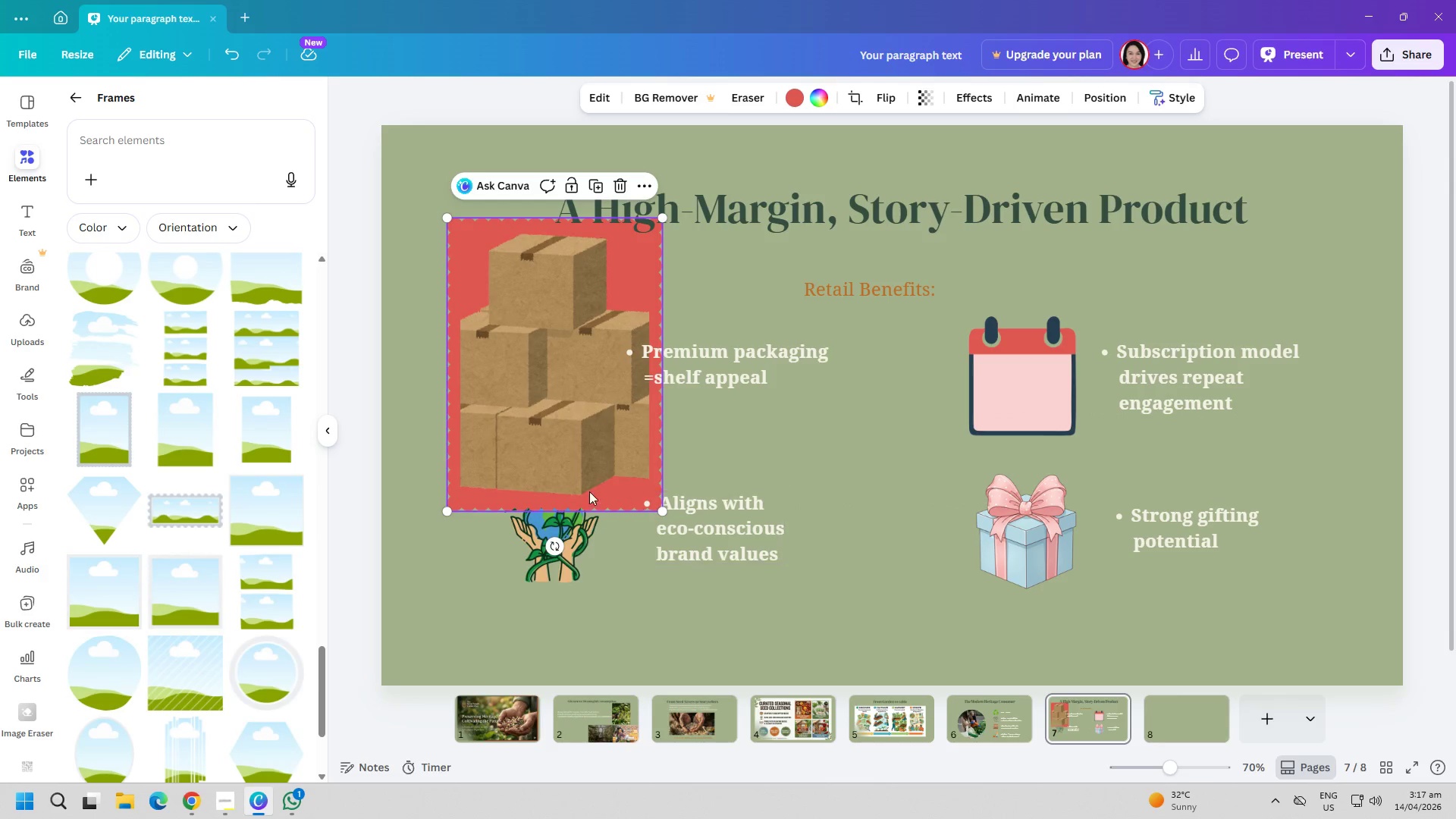 
left_click_drag(start_coordinate=[548, 431], to_coordinate=[516, 441])
 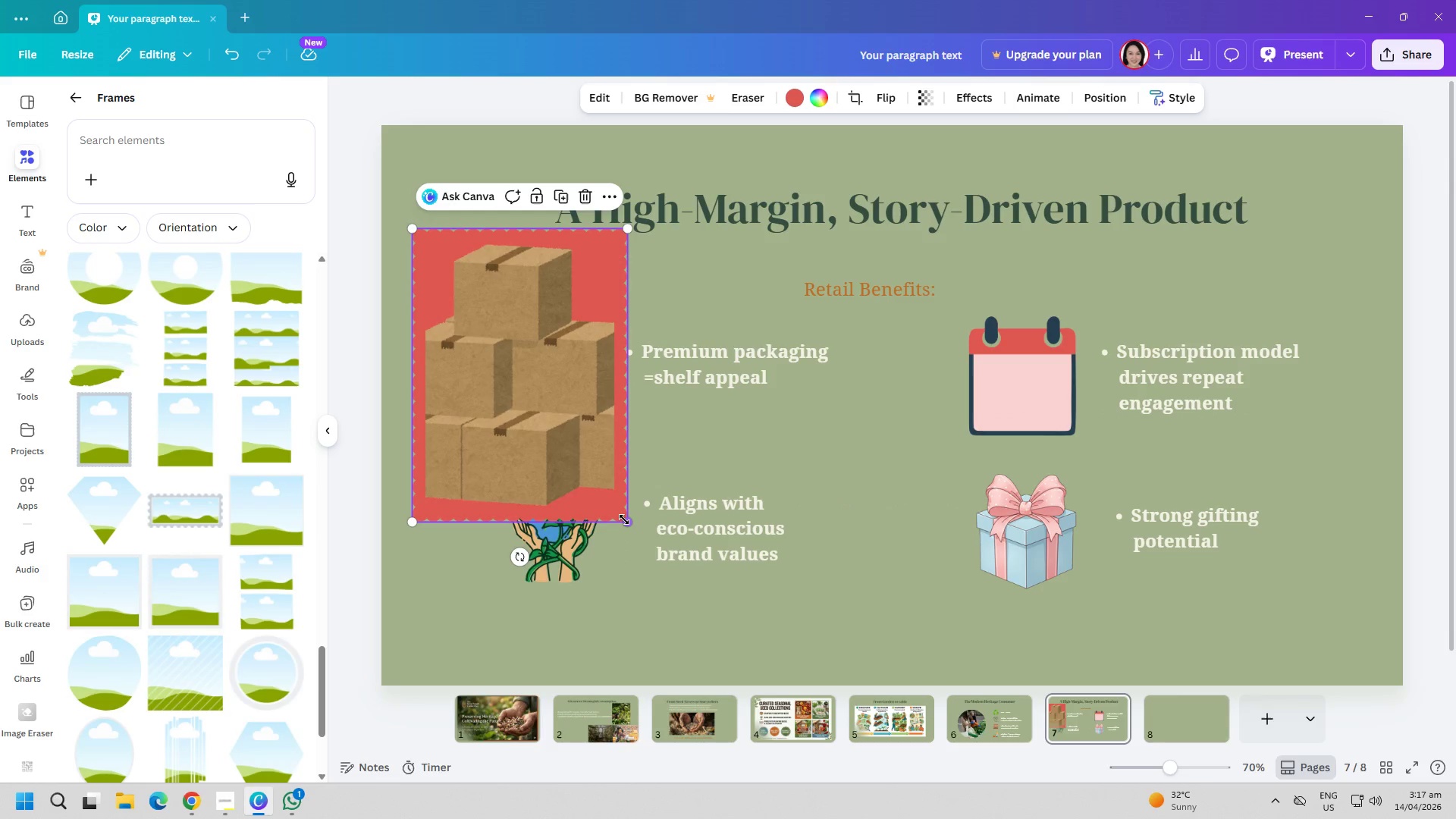 
left_click_drag(start_coordinate=[626, 521], to_coordinate=[539, 378])
 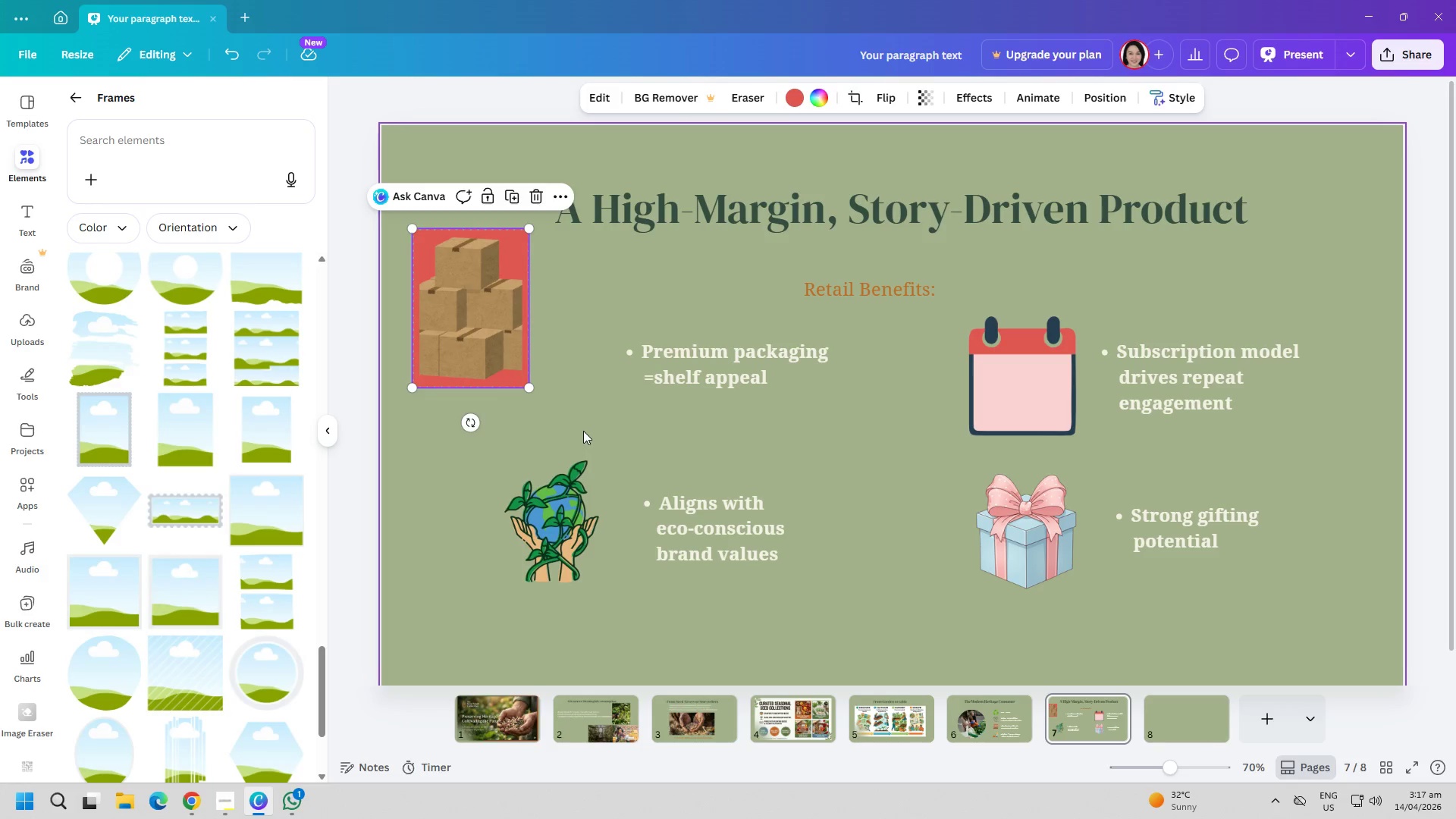 
left_click([583, 431])
 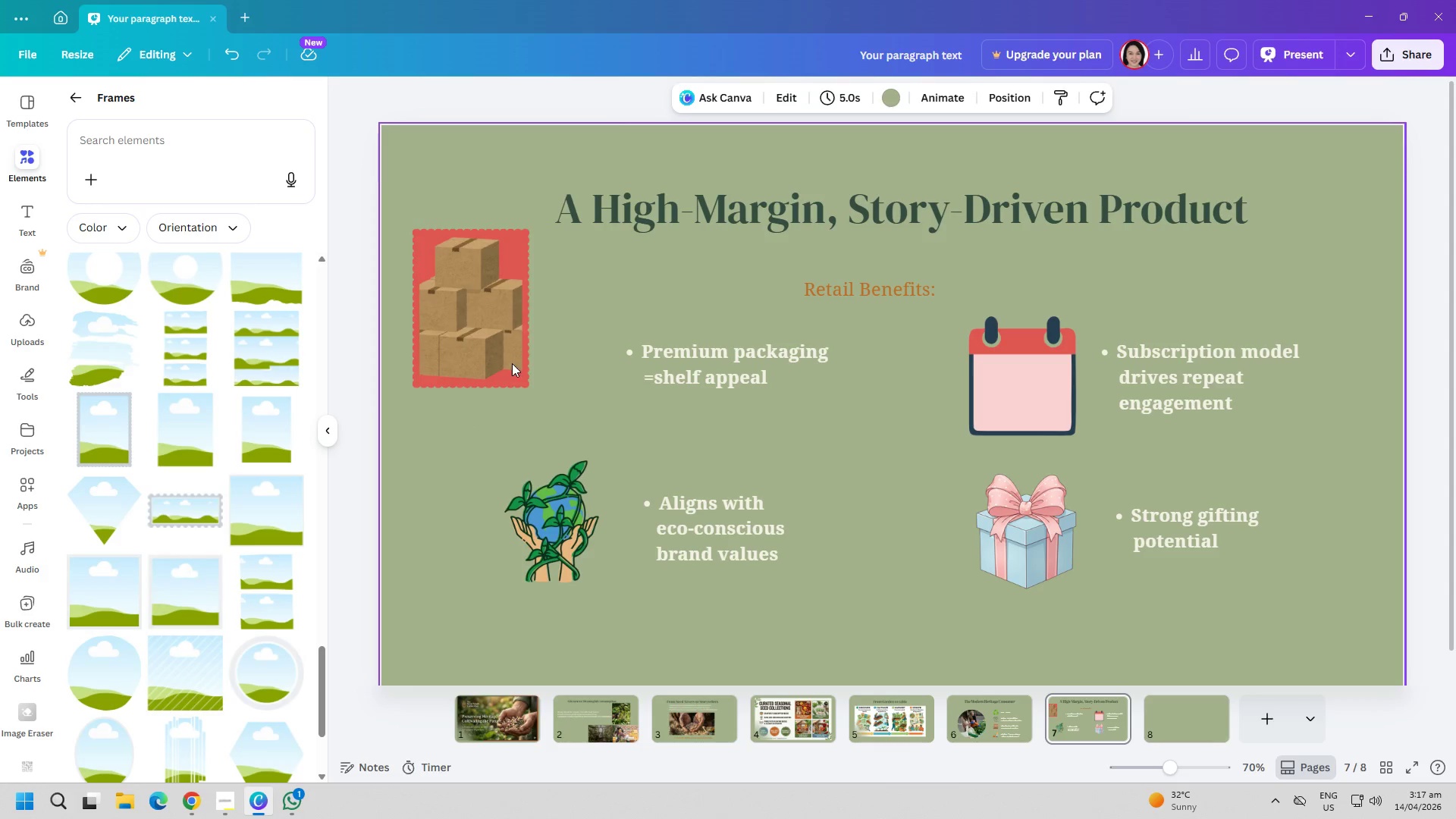 
left_click_drag(start_coordinate=[457, 324], to_coordinate=[474, 334])
 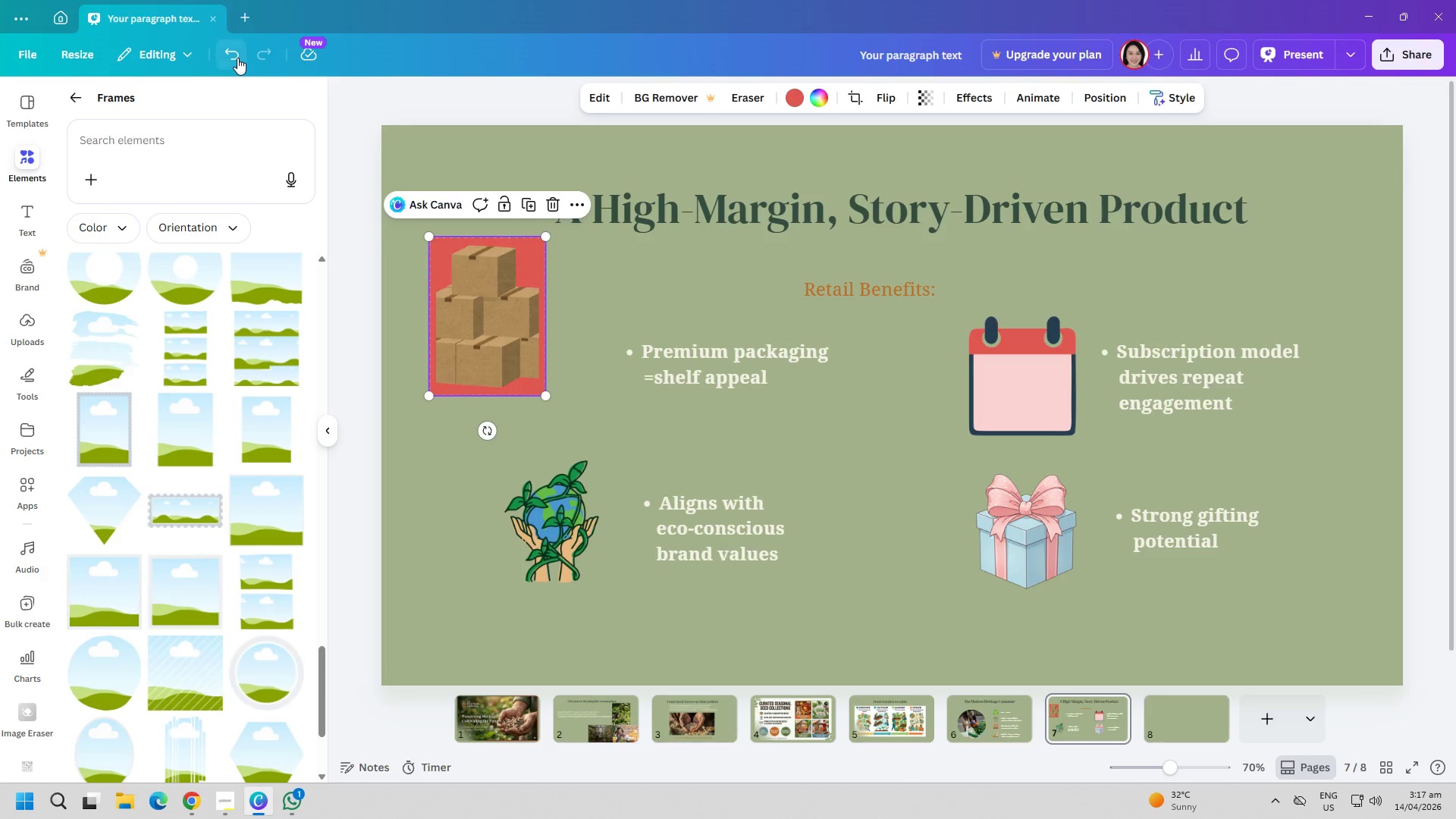 
double_click([237, 58])
 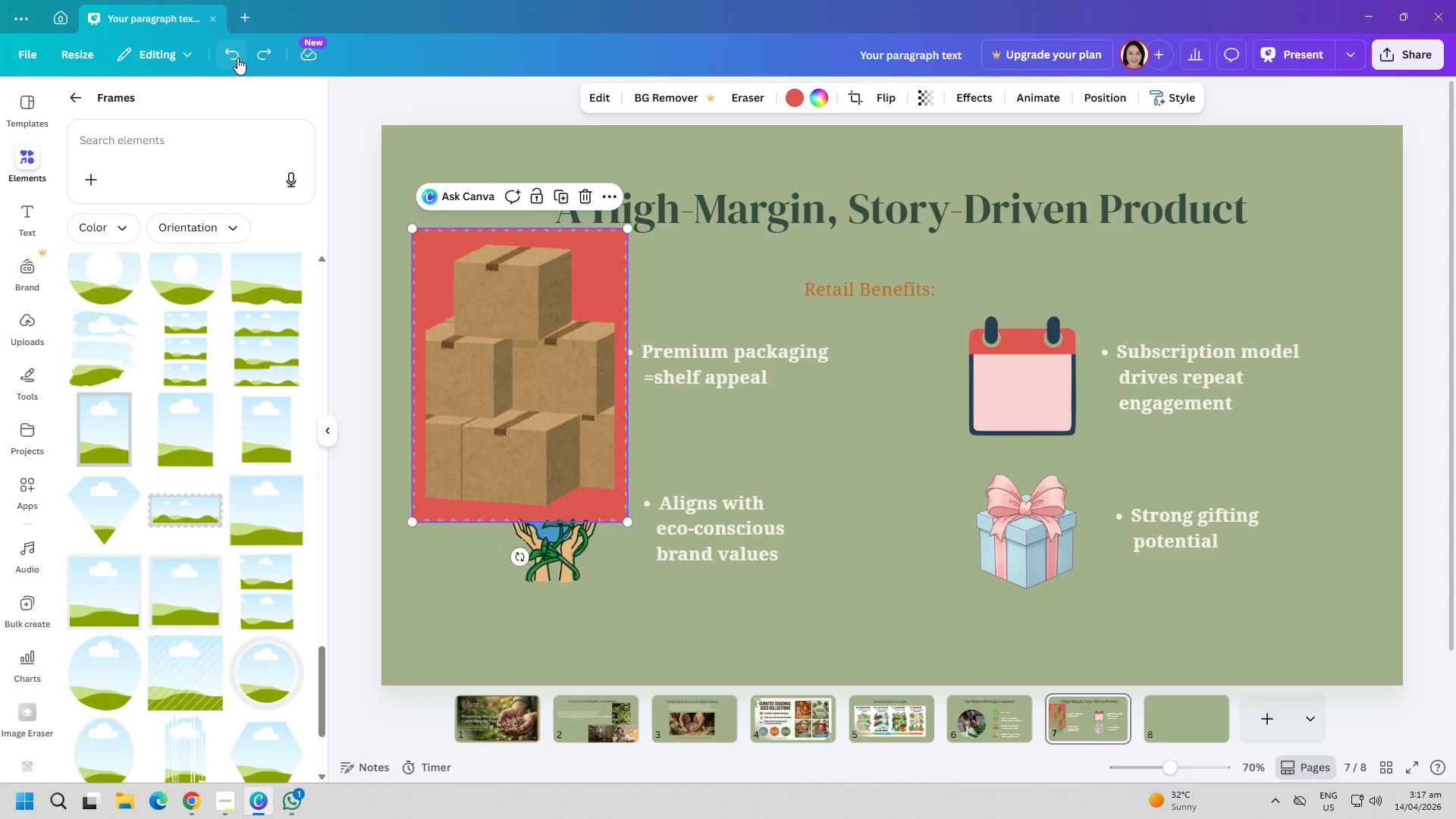 
triple_click([237, 58])
 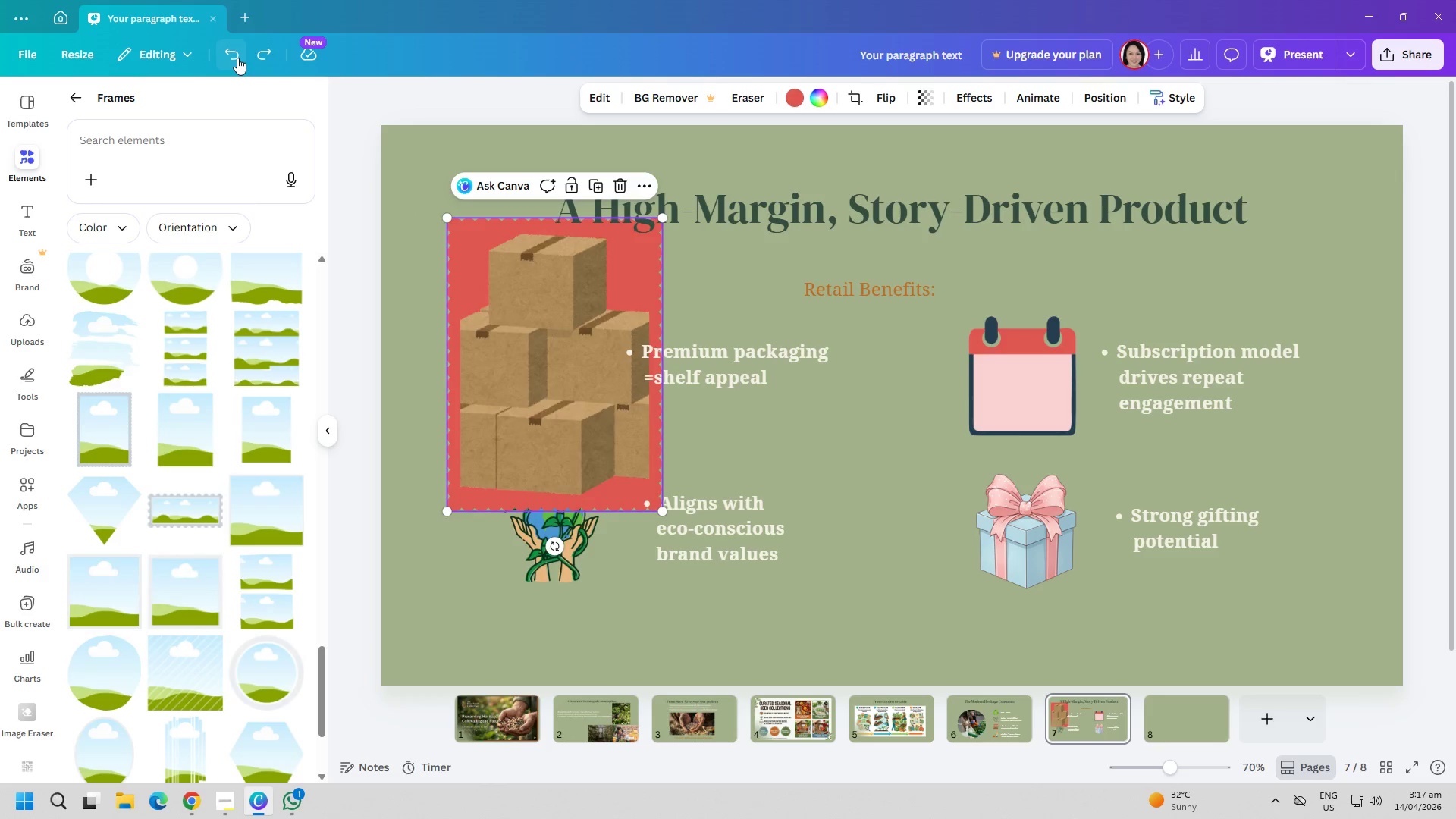 
triple_click([237, 58])
 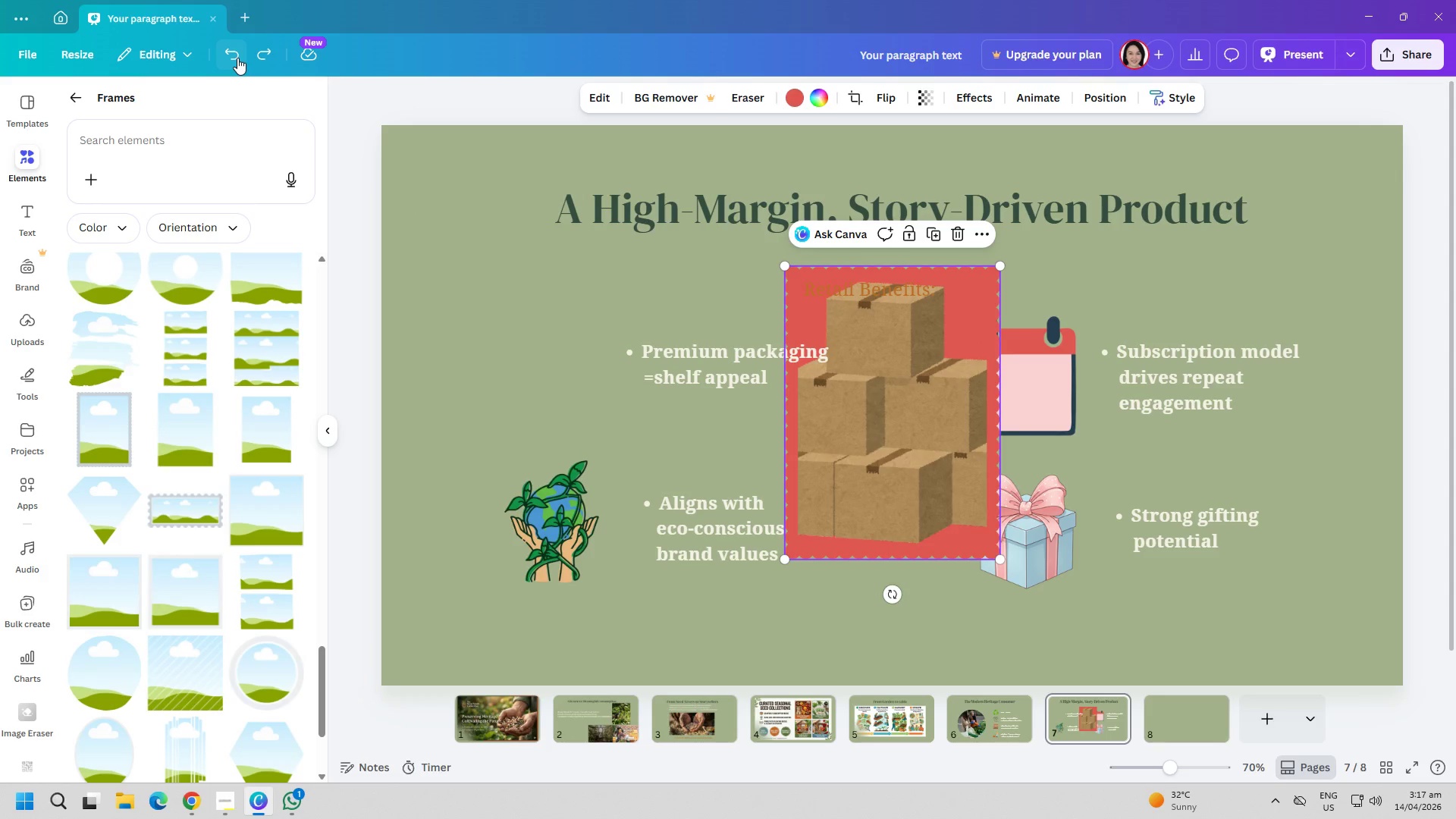 
left_click([237, 58])
 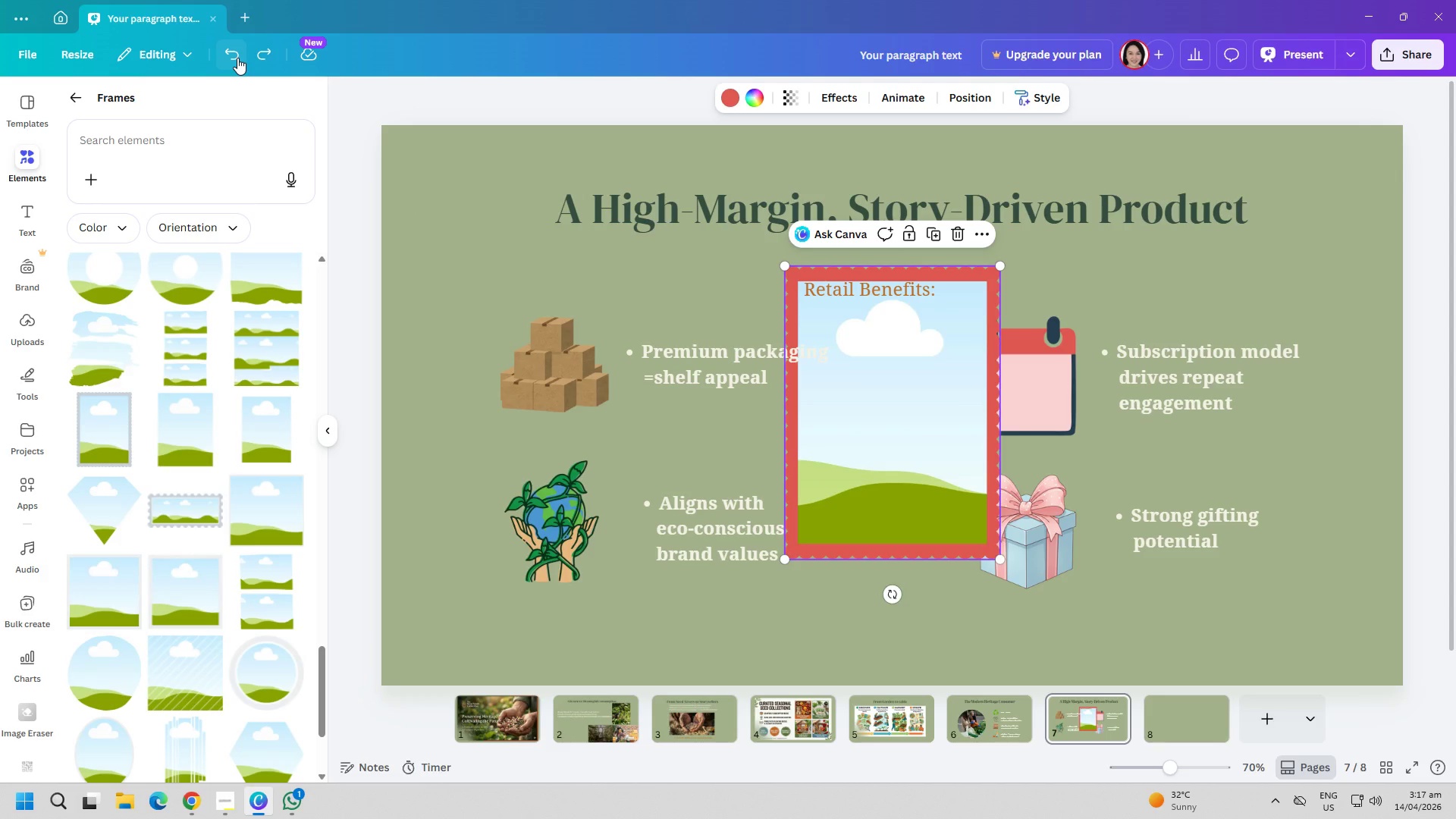 
left_click([237, 58])
 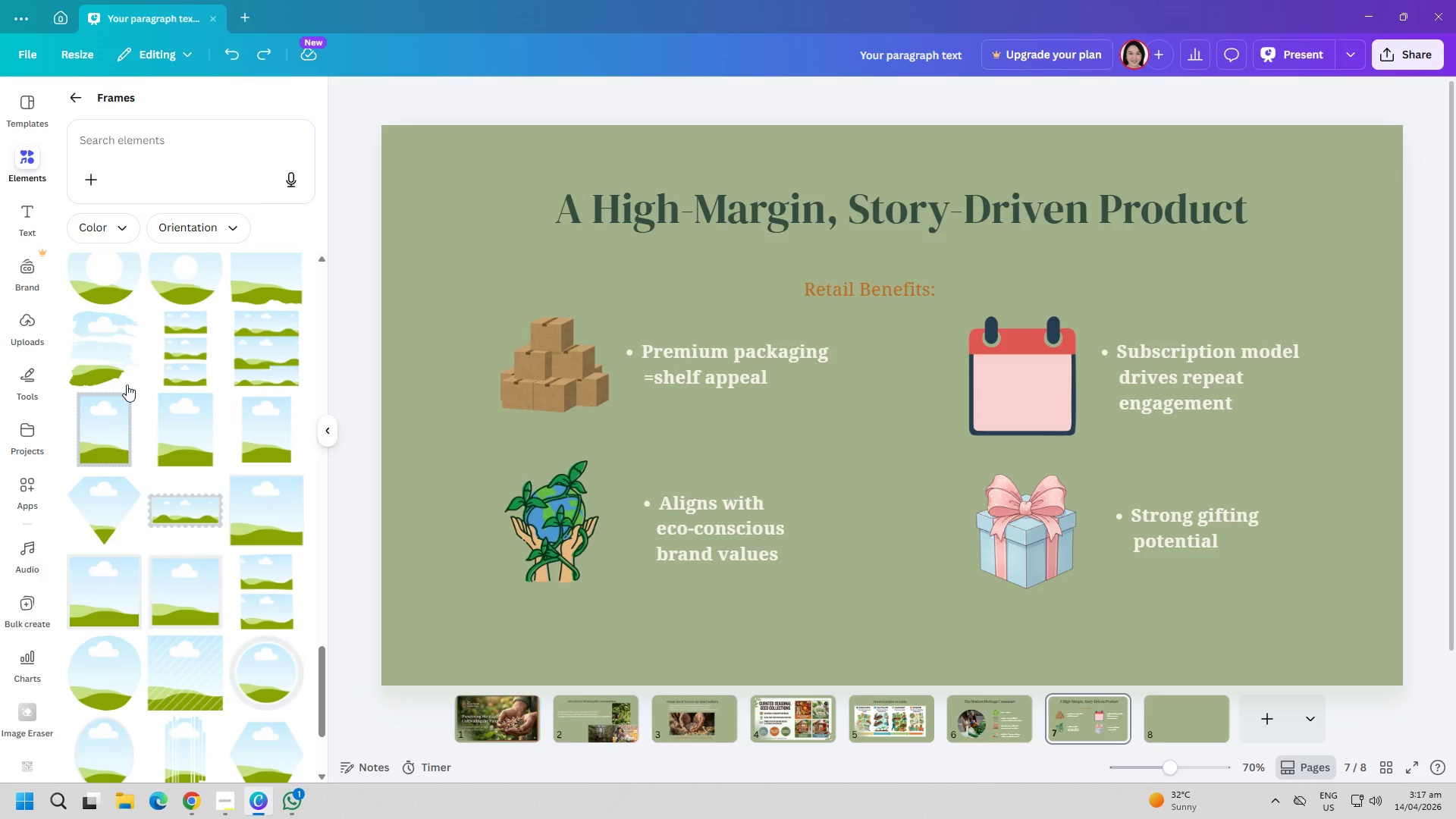 
left_click([123, 416])
 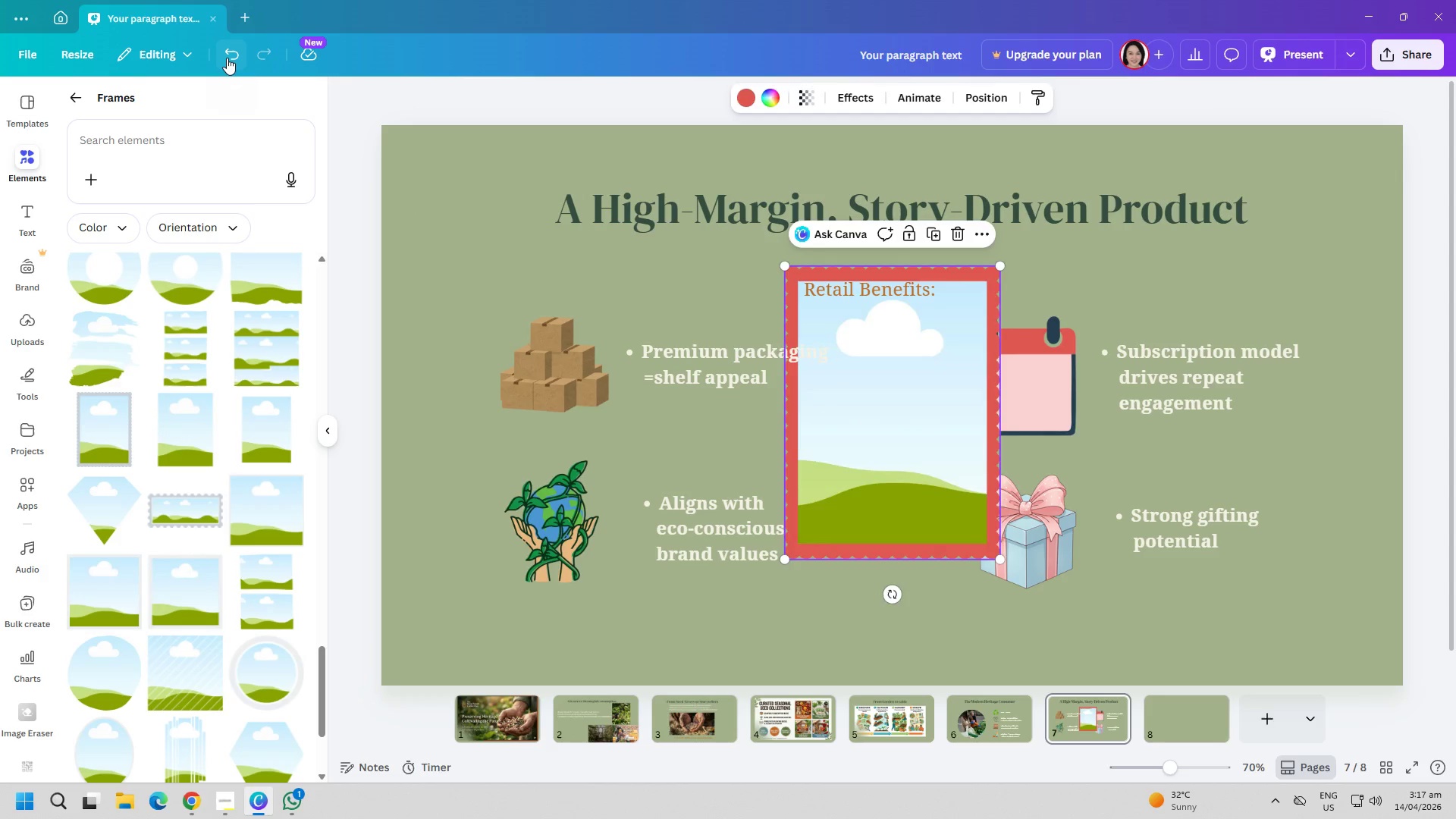 
double_click([191, 403])
 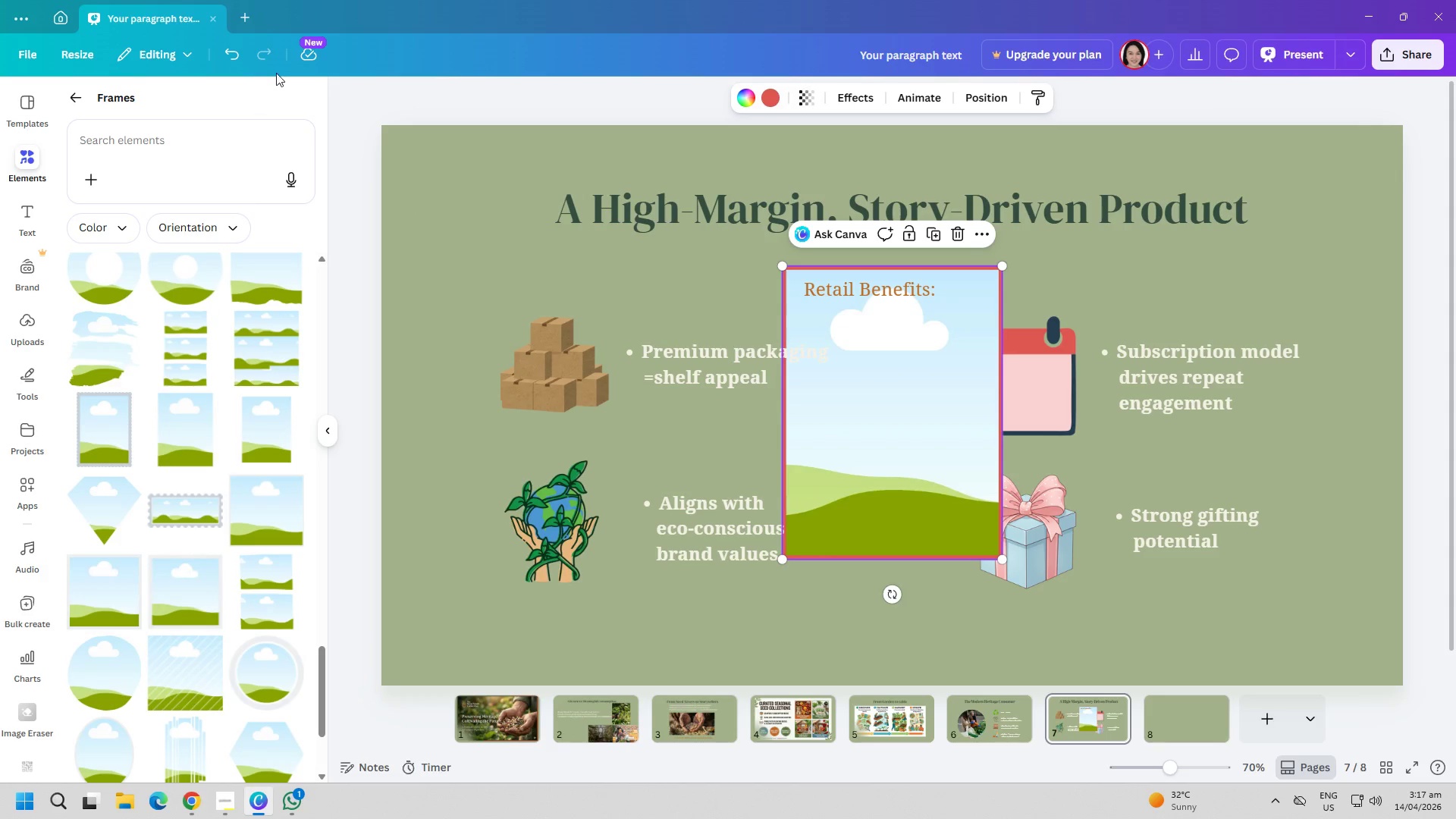 
mouse_move([229, 41])
 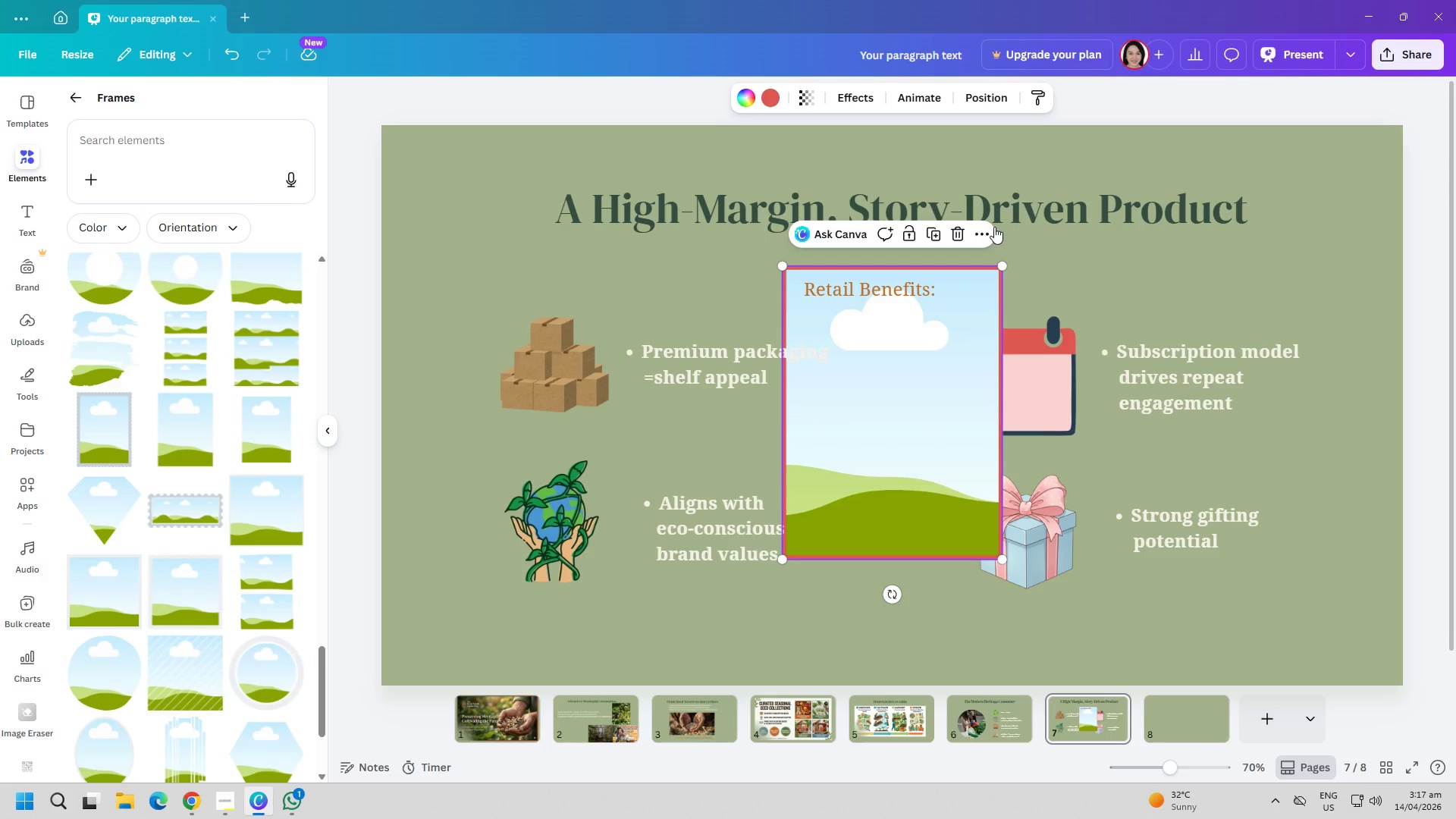 
left_click([774, 102])
 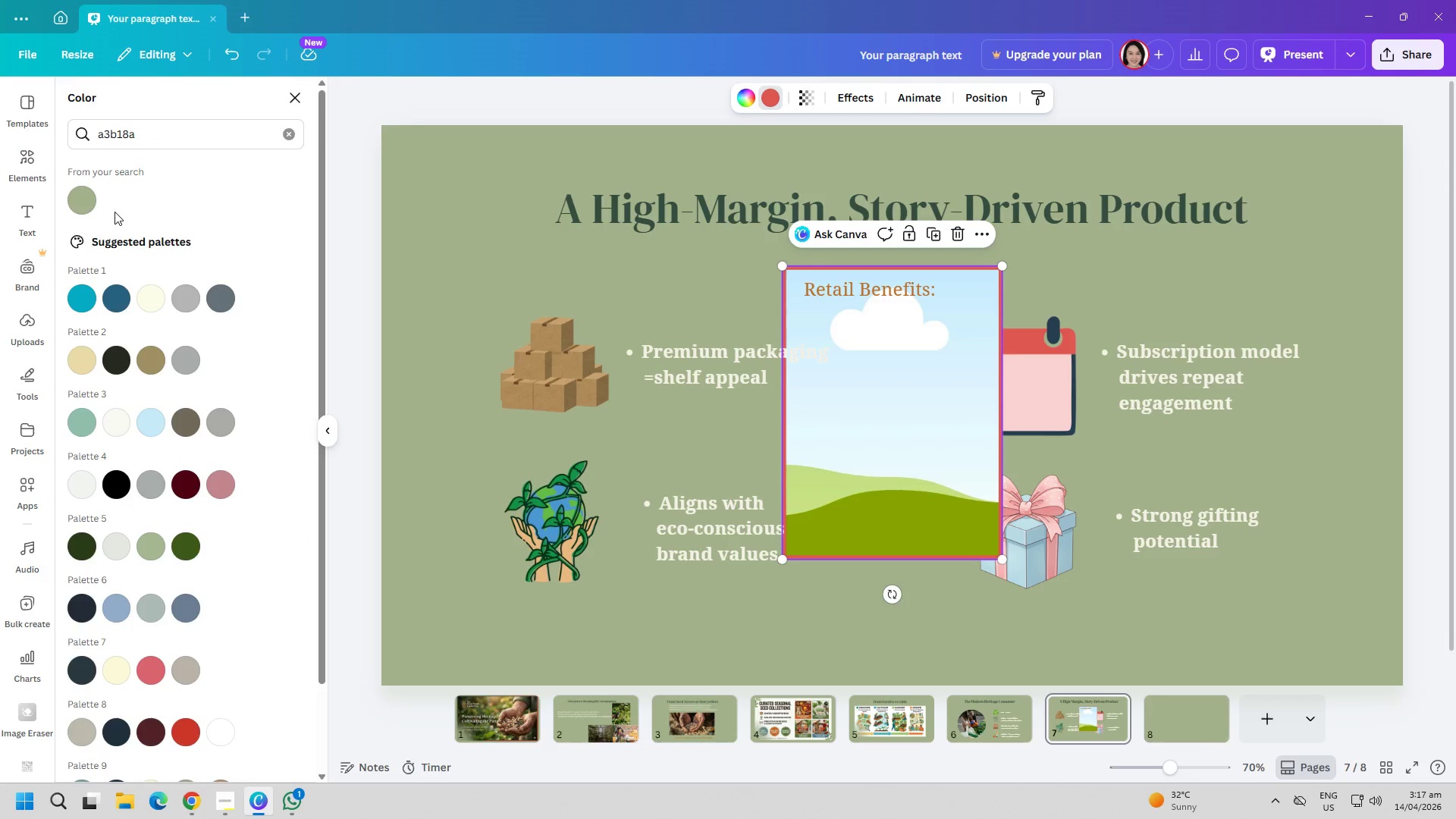 
left_click([96, 208])
 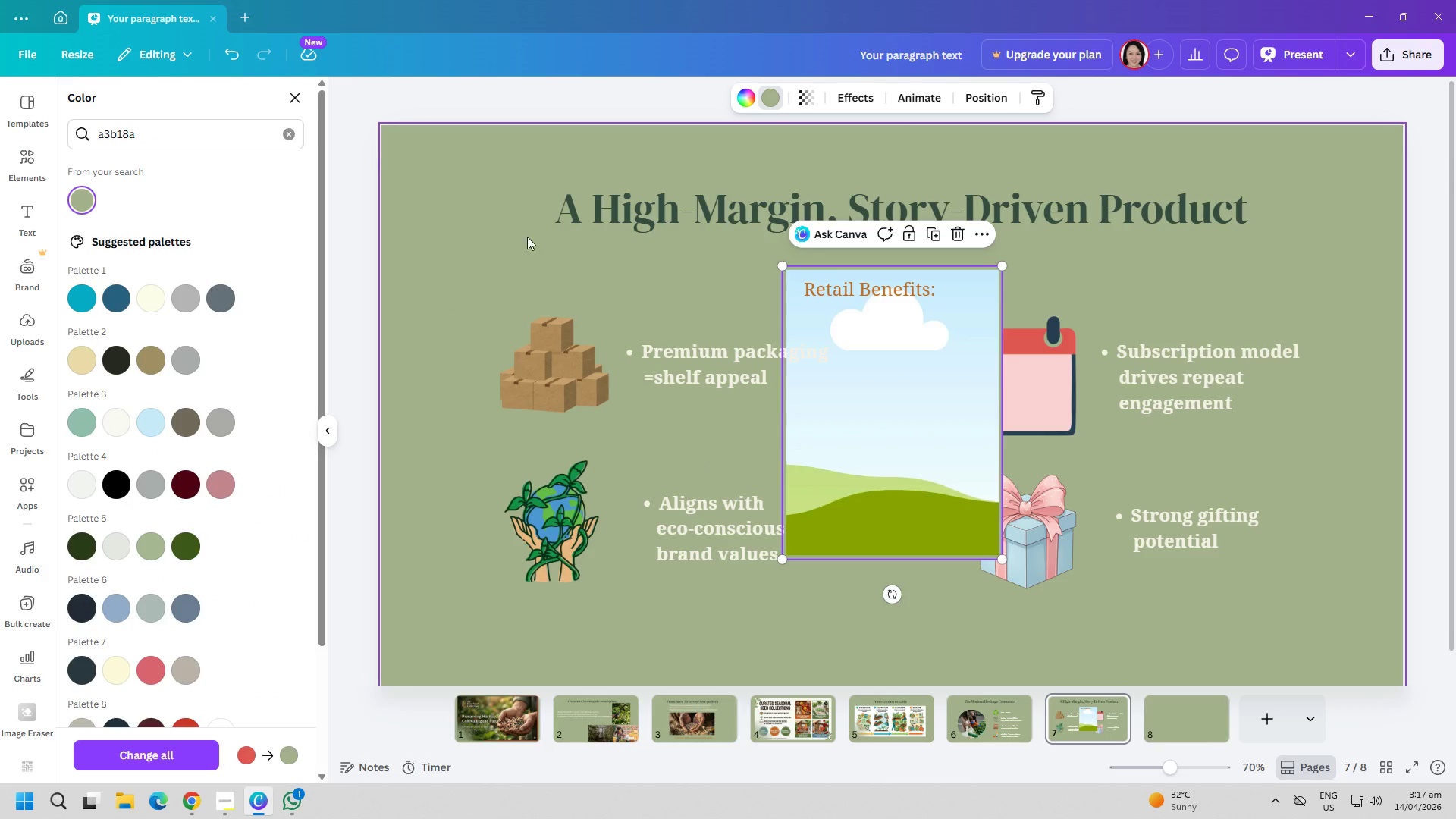 
left_click([770, 102])
 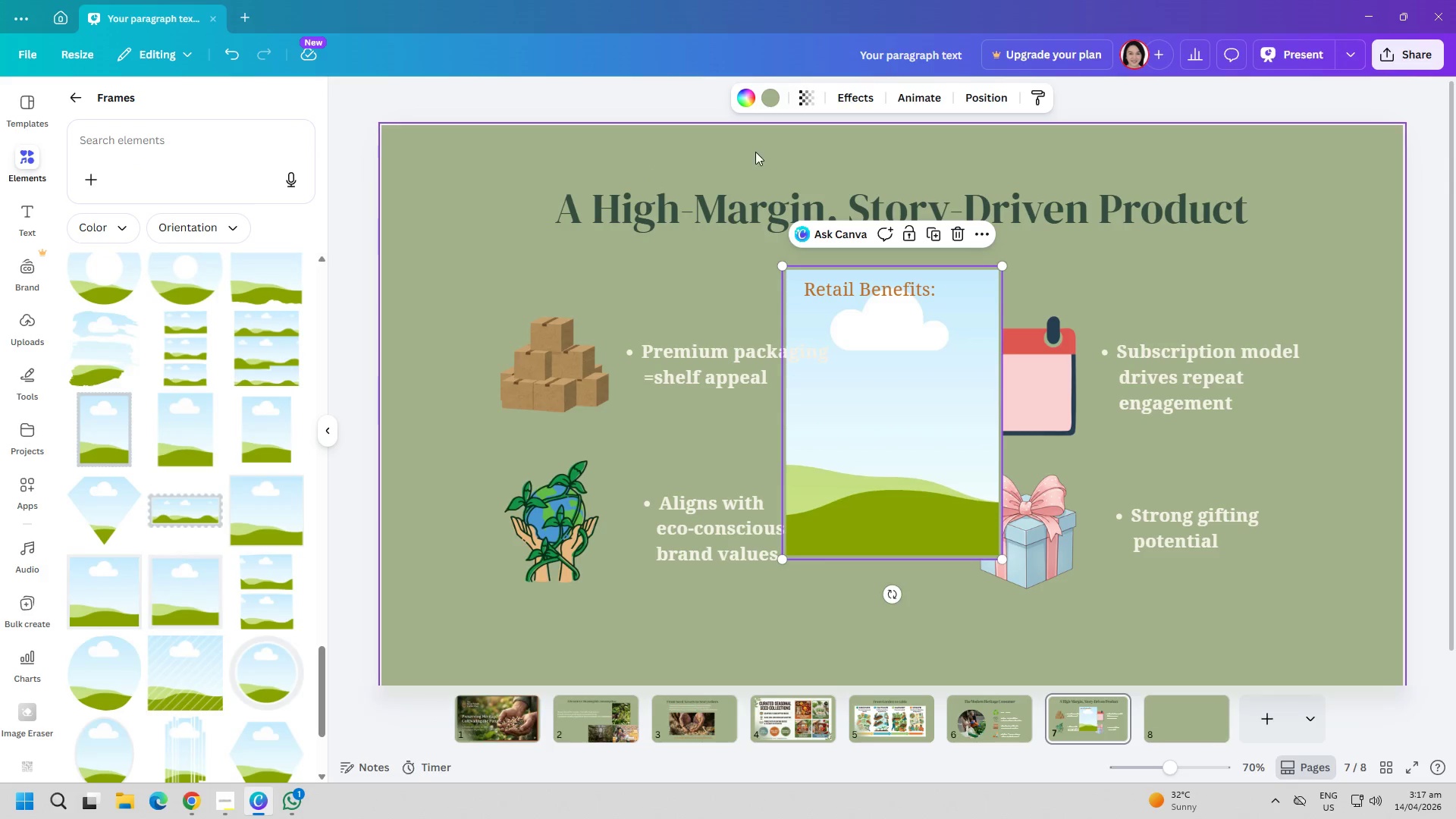 
left_click([764, 93])
 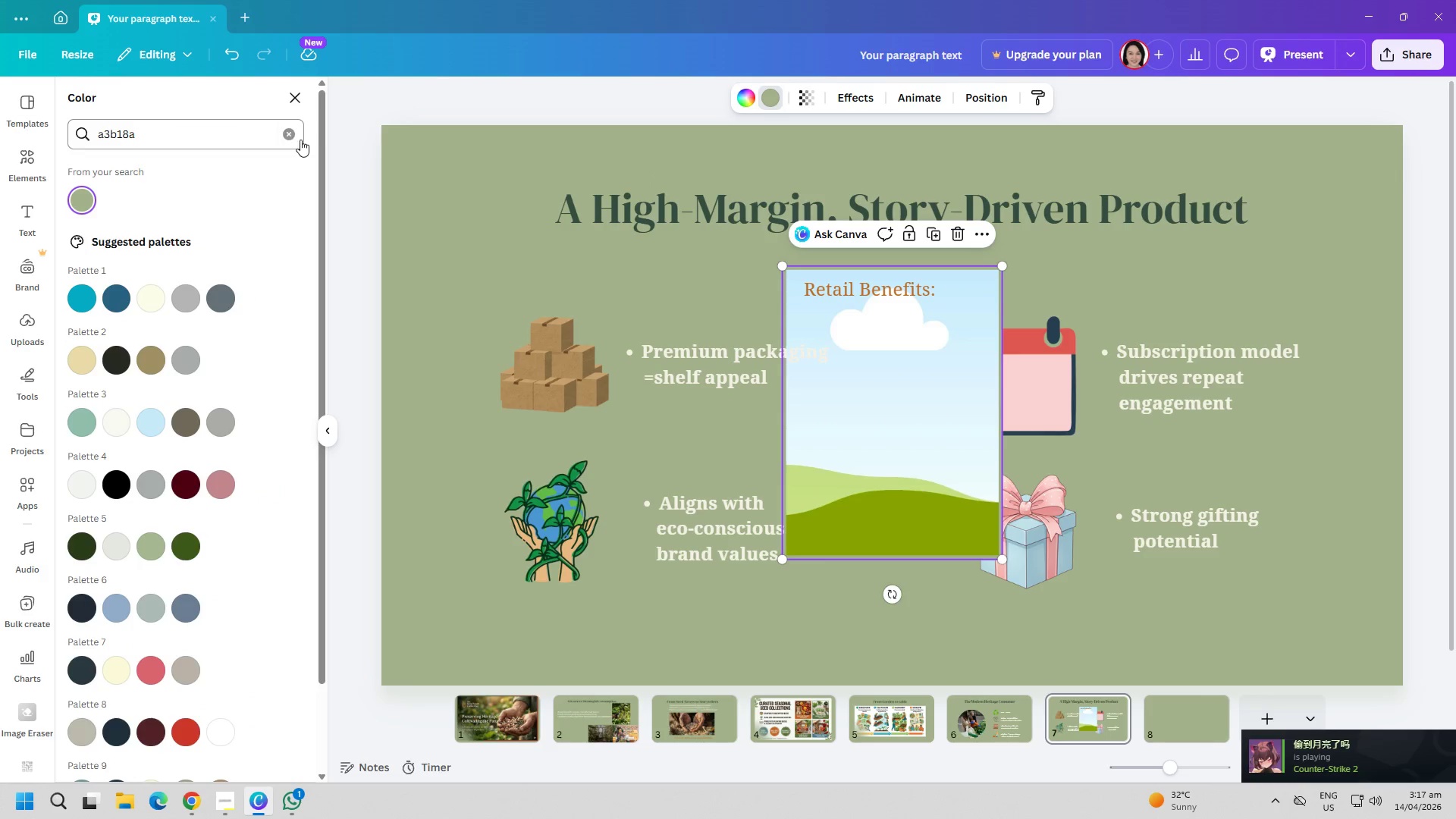 
left_click([290, 136])
 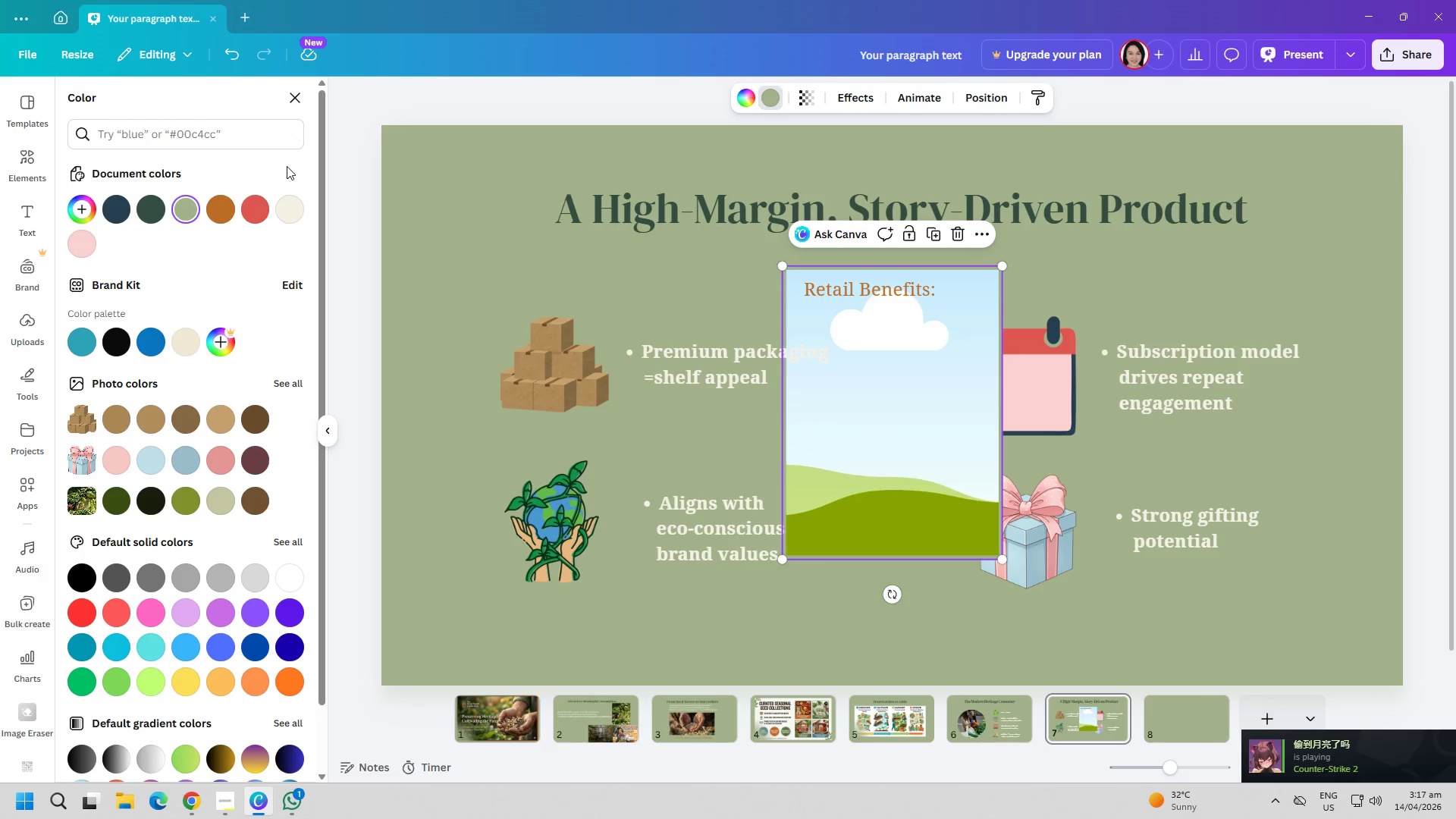 
left_click([228, 212])
 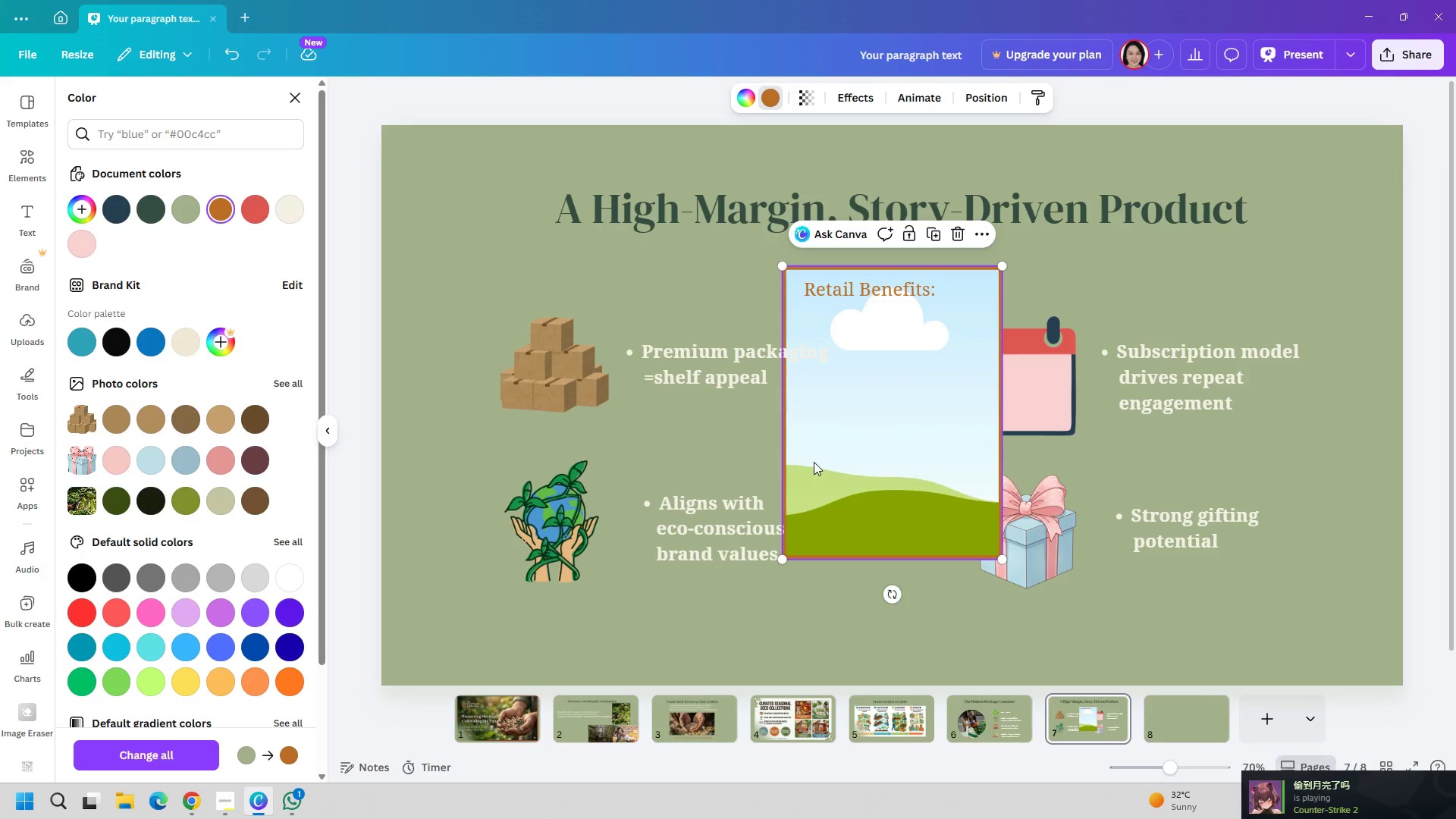 
left_click_drag(start_coordinate=[810, 460], to_coordinate=[673, 435])
 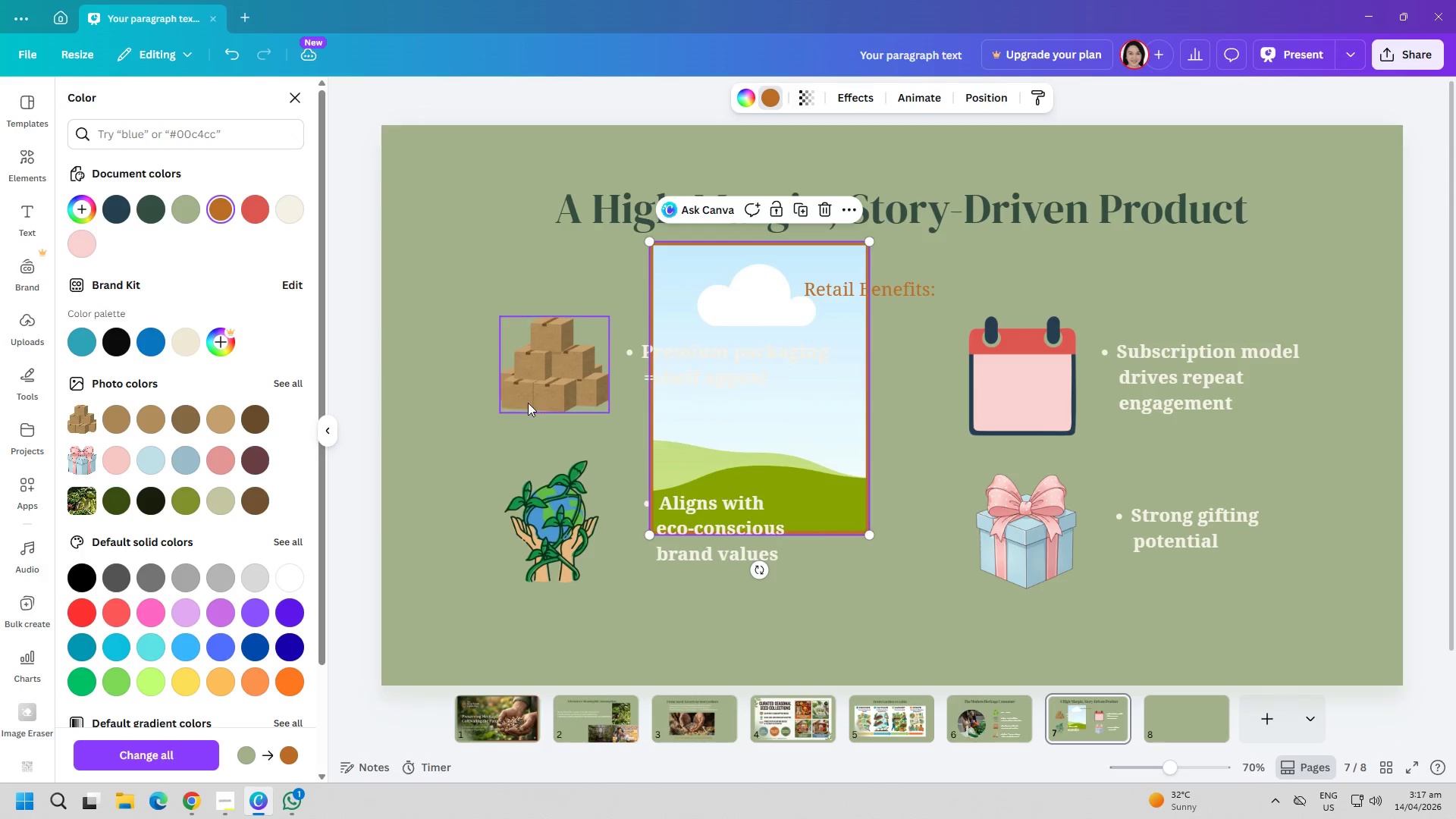 
left_click_drag(start_coordinate=[524, 389], to_coordinate=[680, 428])
 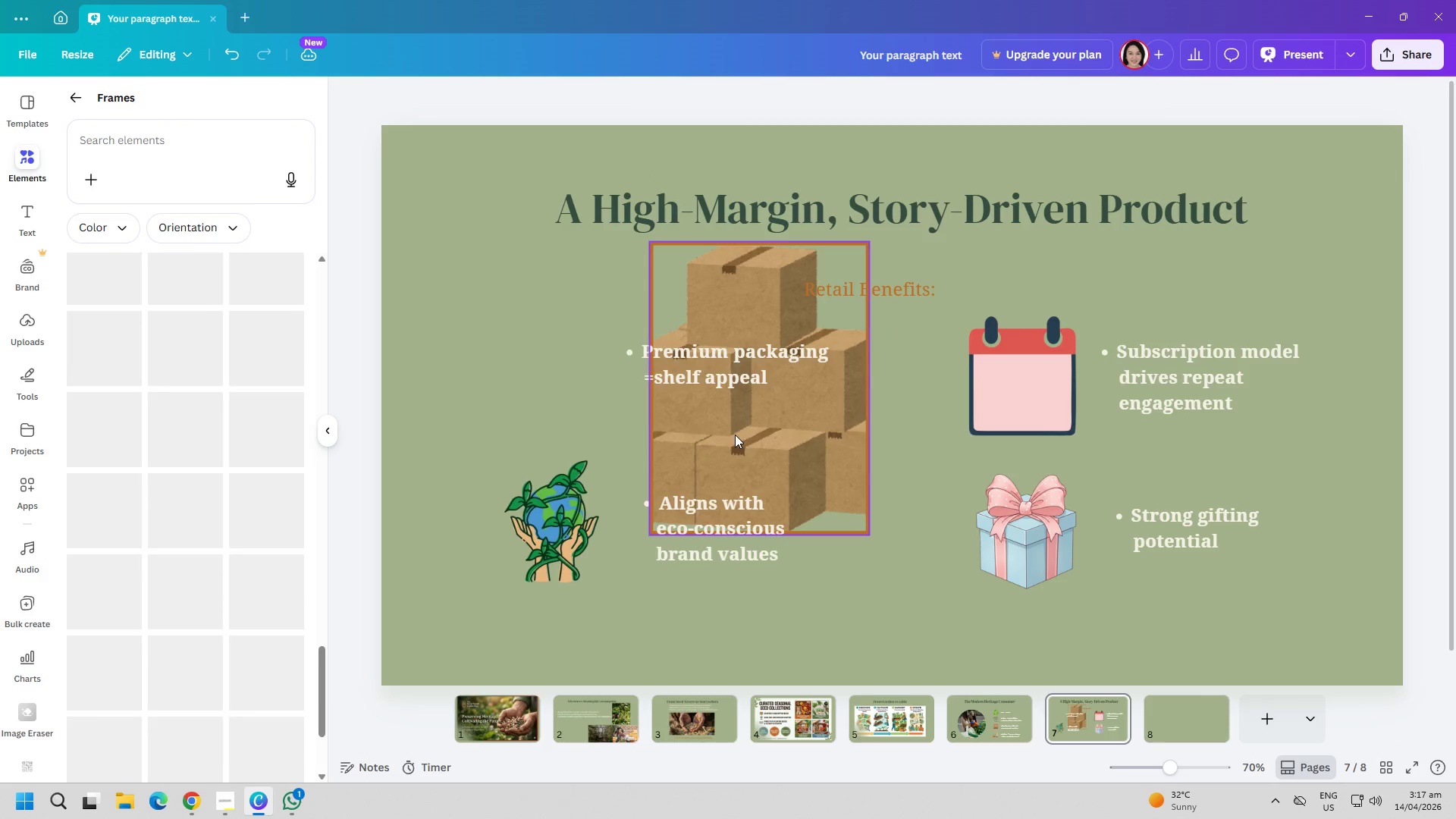 
left_click_drag(start_coordinate=[735, 435], to_coordinate=[520, 416])
 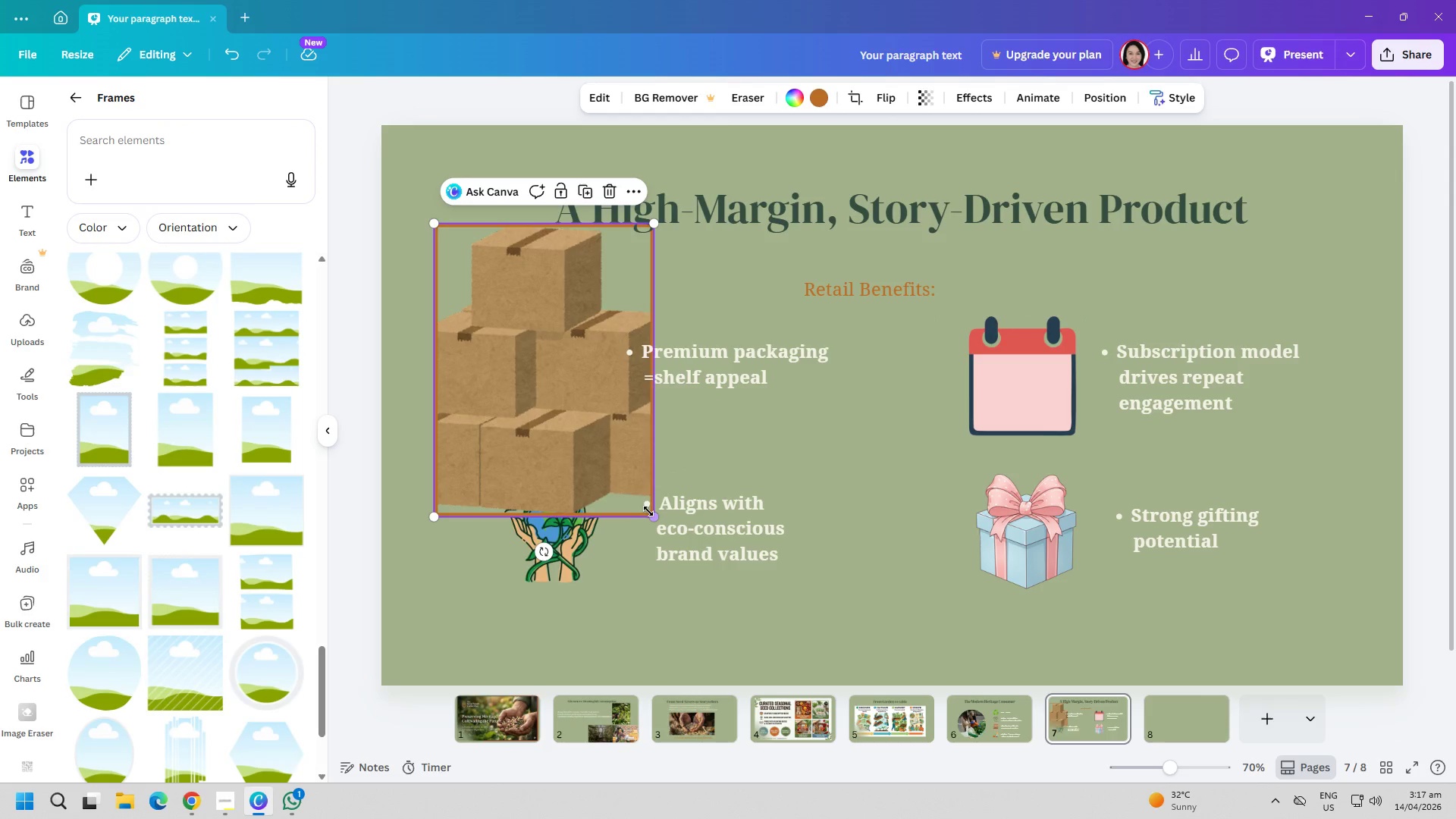 
left_click_drag(start_coordinate=[650, 513], to_coordinate=[557, 382])
 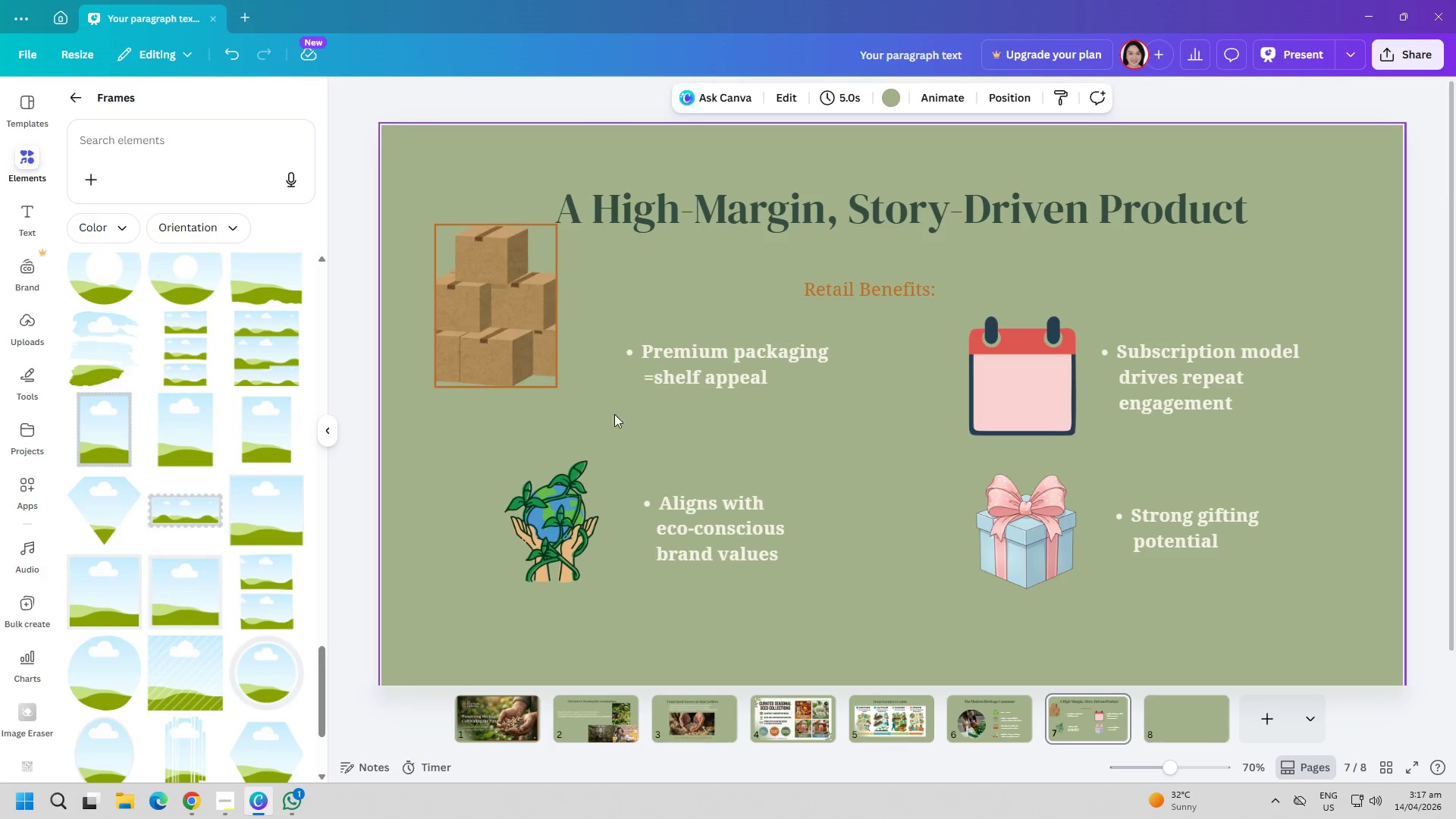 
left_click_drag(start_coordinate=[516, 343], to_coordinate=[560, 390])
 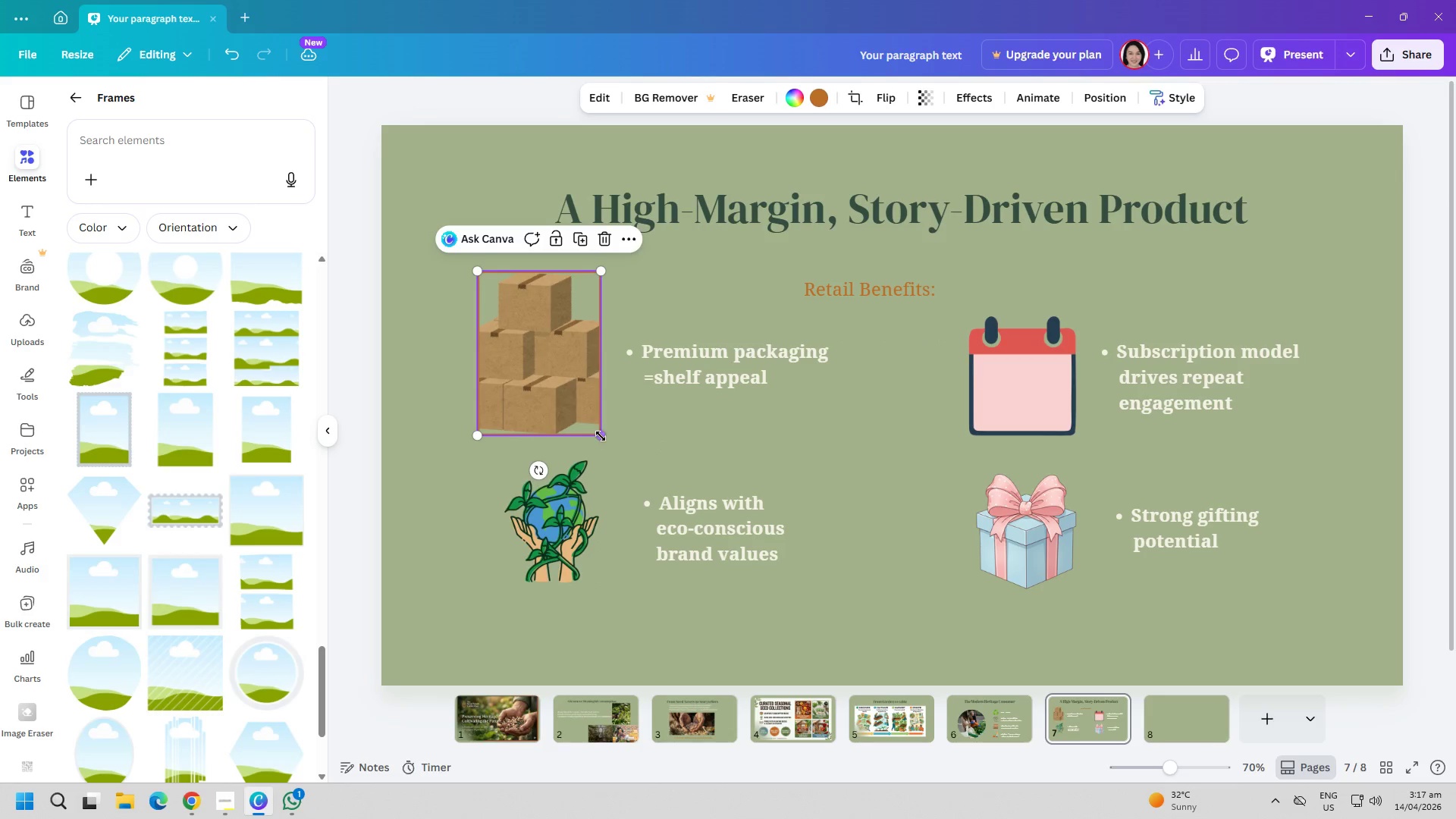 
left_click_drag(start_coordinate=[602, 439], to_coordinate=[579, 406])
 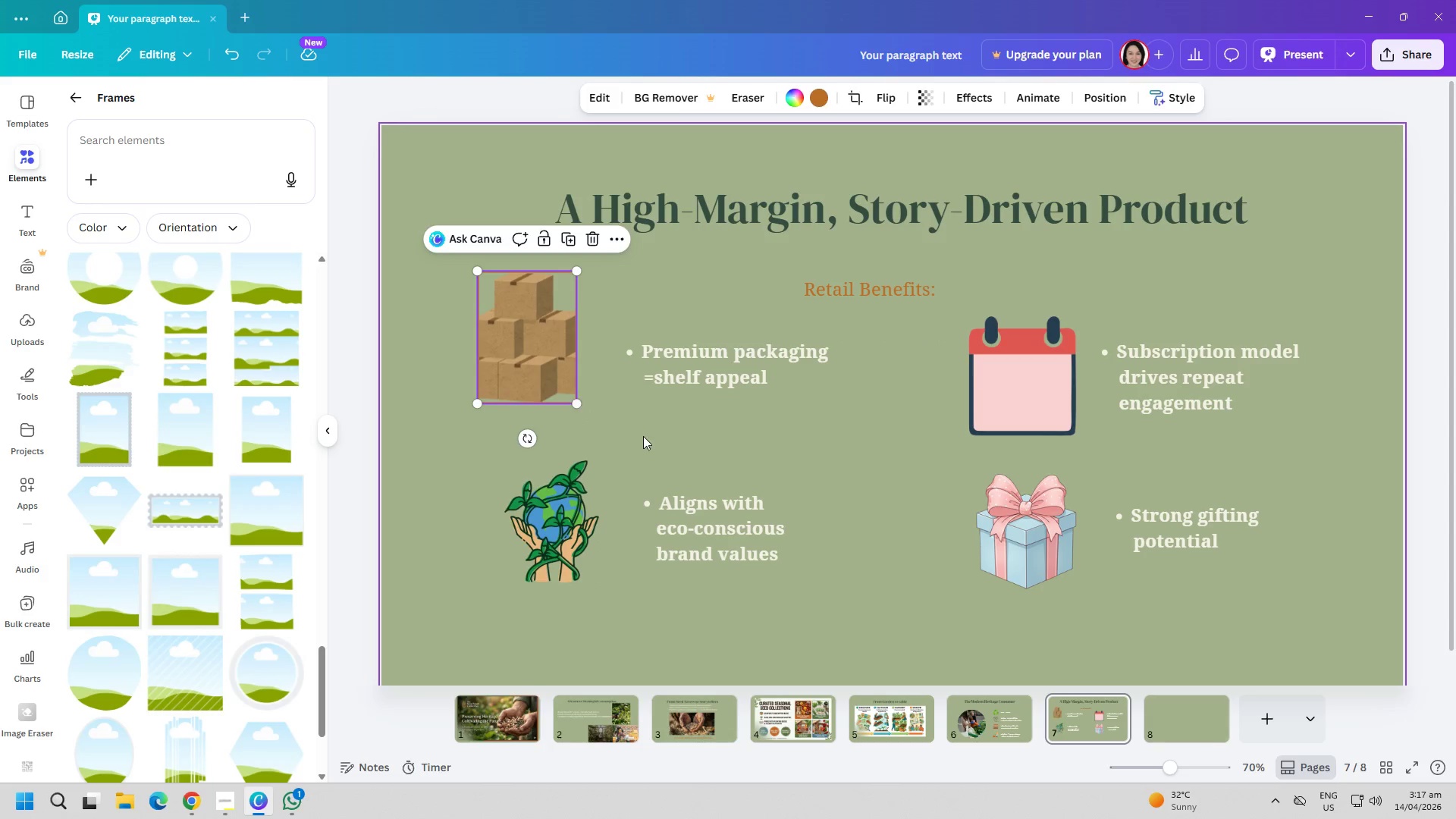 
left_click([643, 436])
 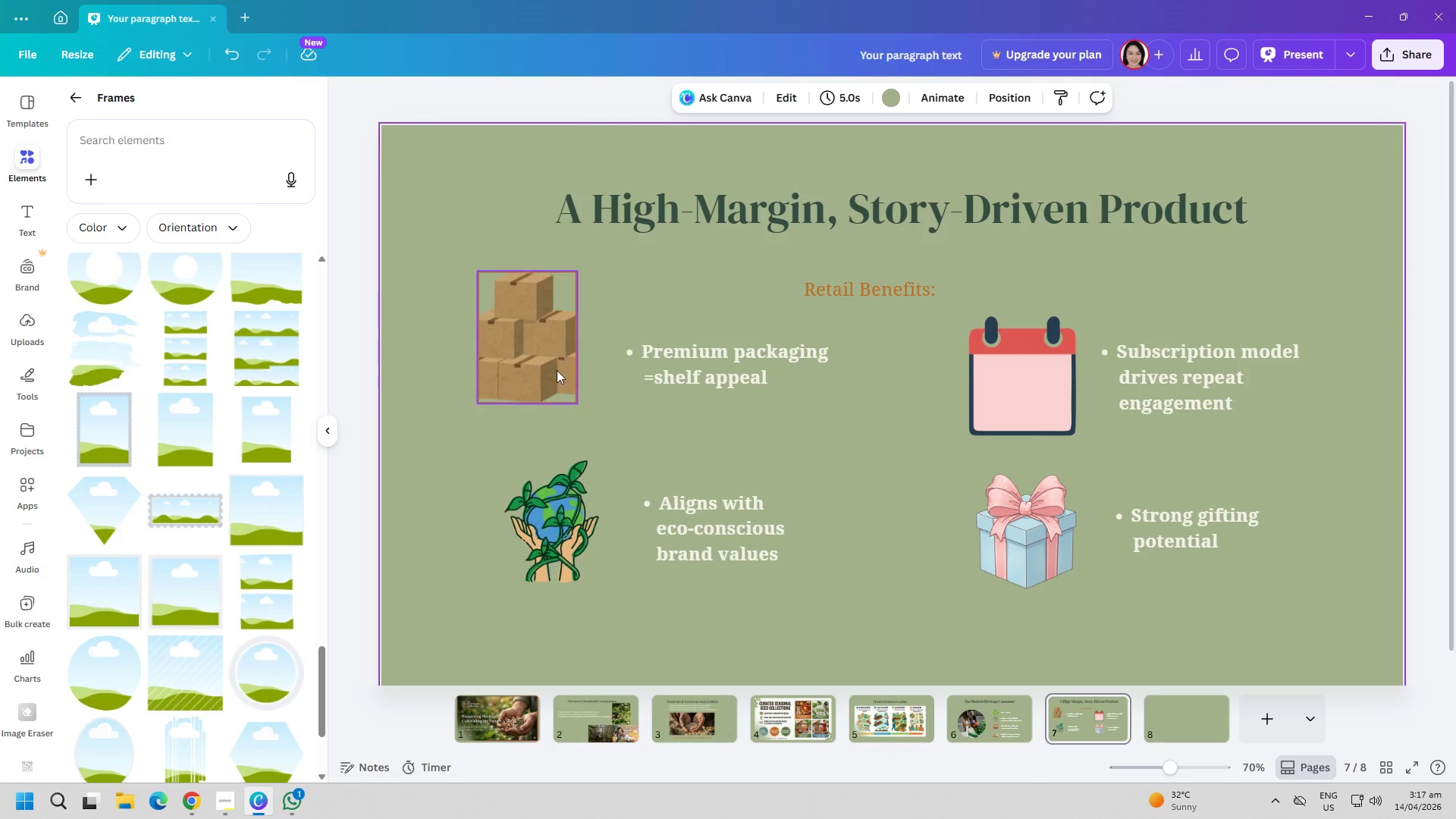 
left_click_drag(start_coordinate=[557, 370], to_coordinate=[582, 390])
 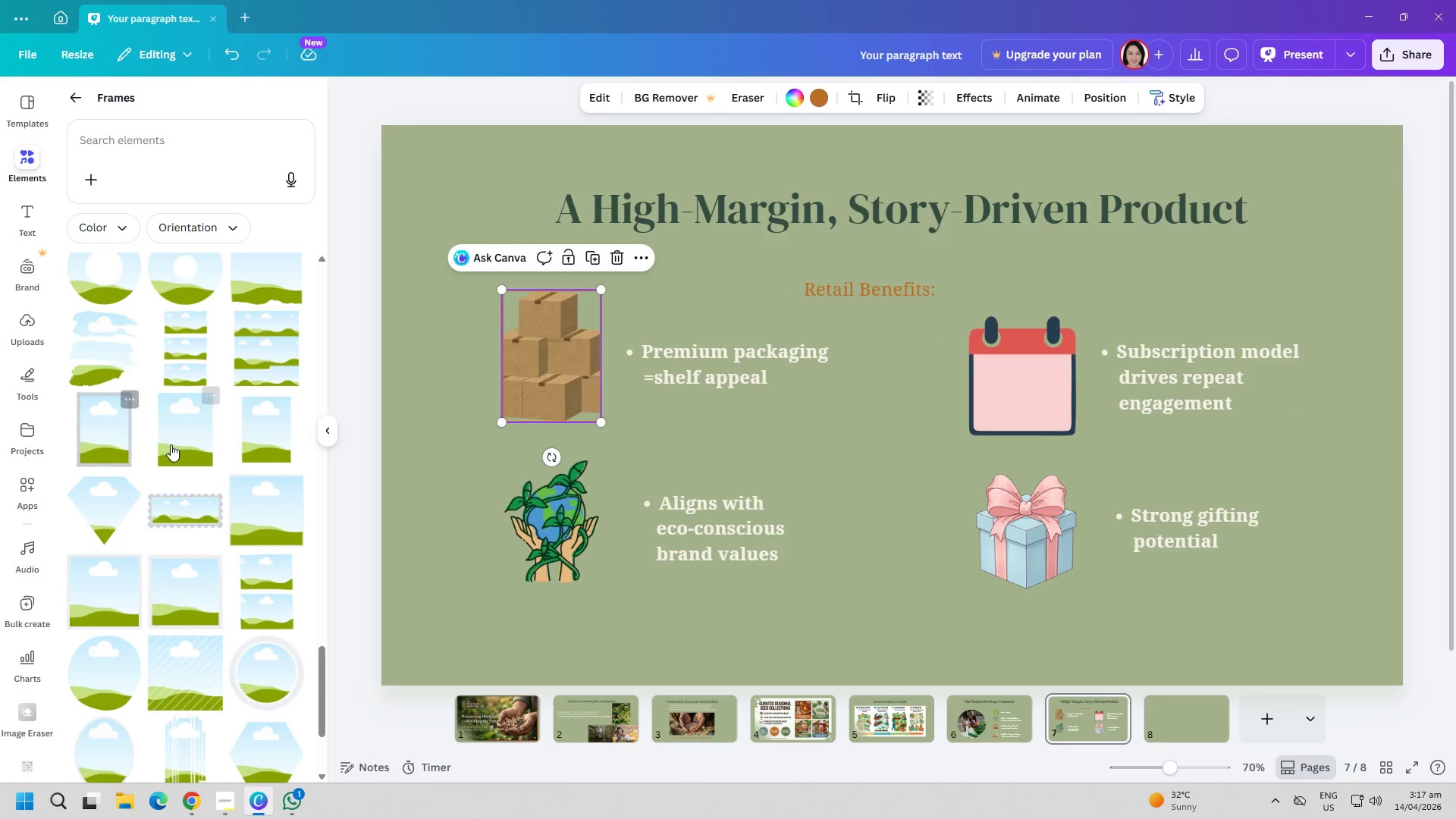 
left_click([171, 444])
 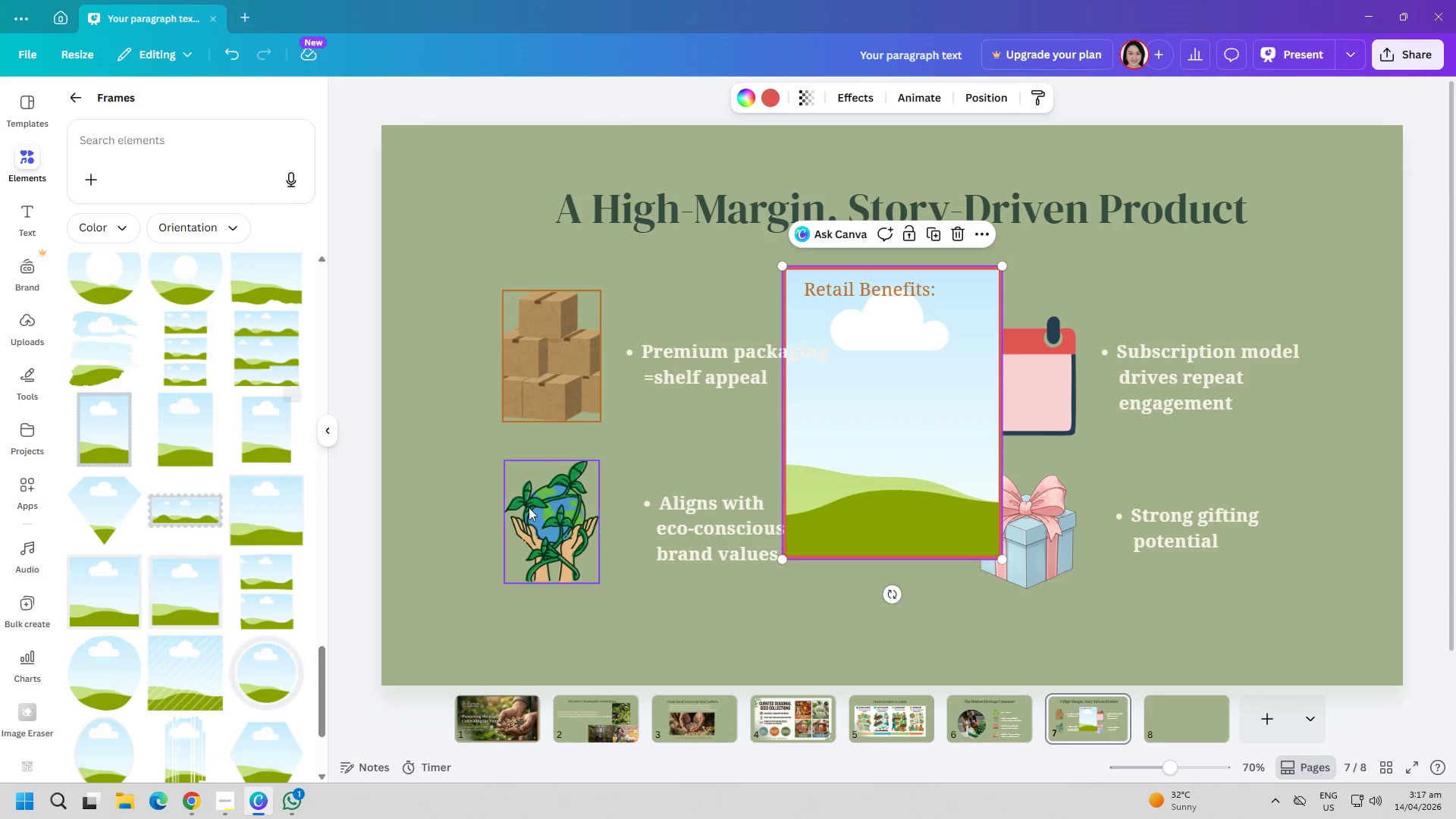 
left_click_drag(start_coordinate=[530, 513], to_coordinate=[837, 438])
 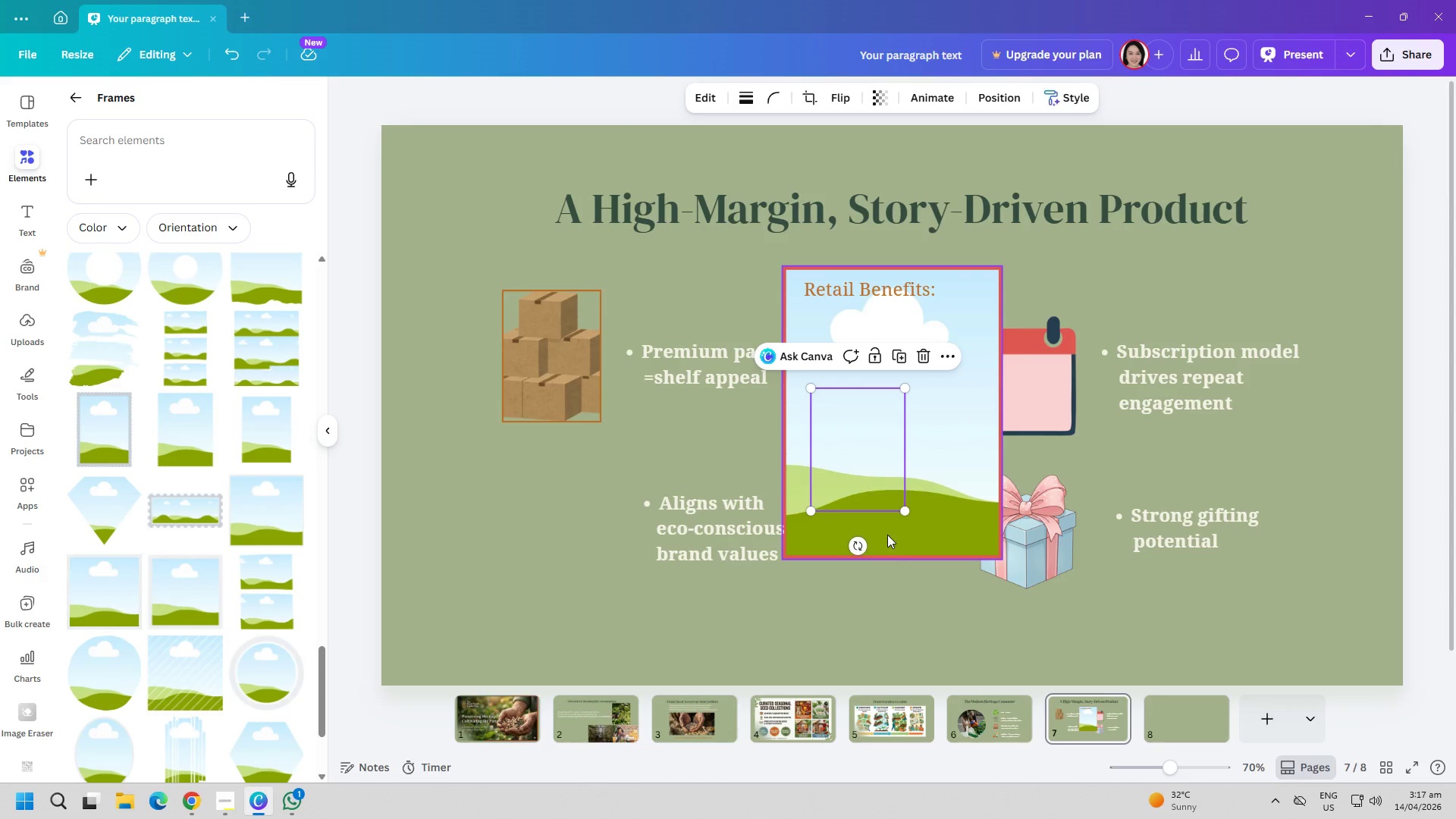 
left_click_drag(start_coordinate=[940, 537], to_coordinate=[587, 605])
 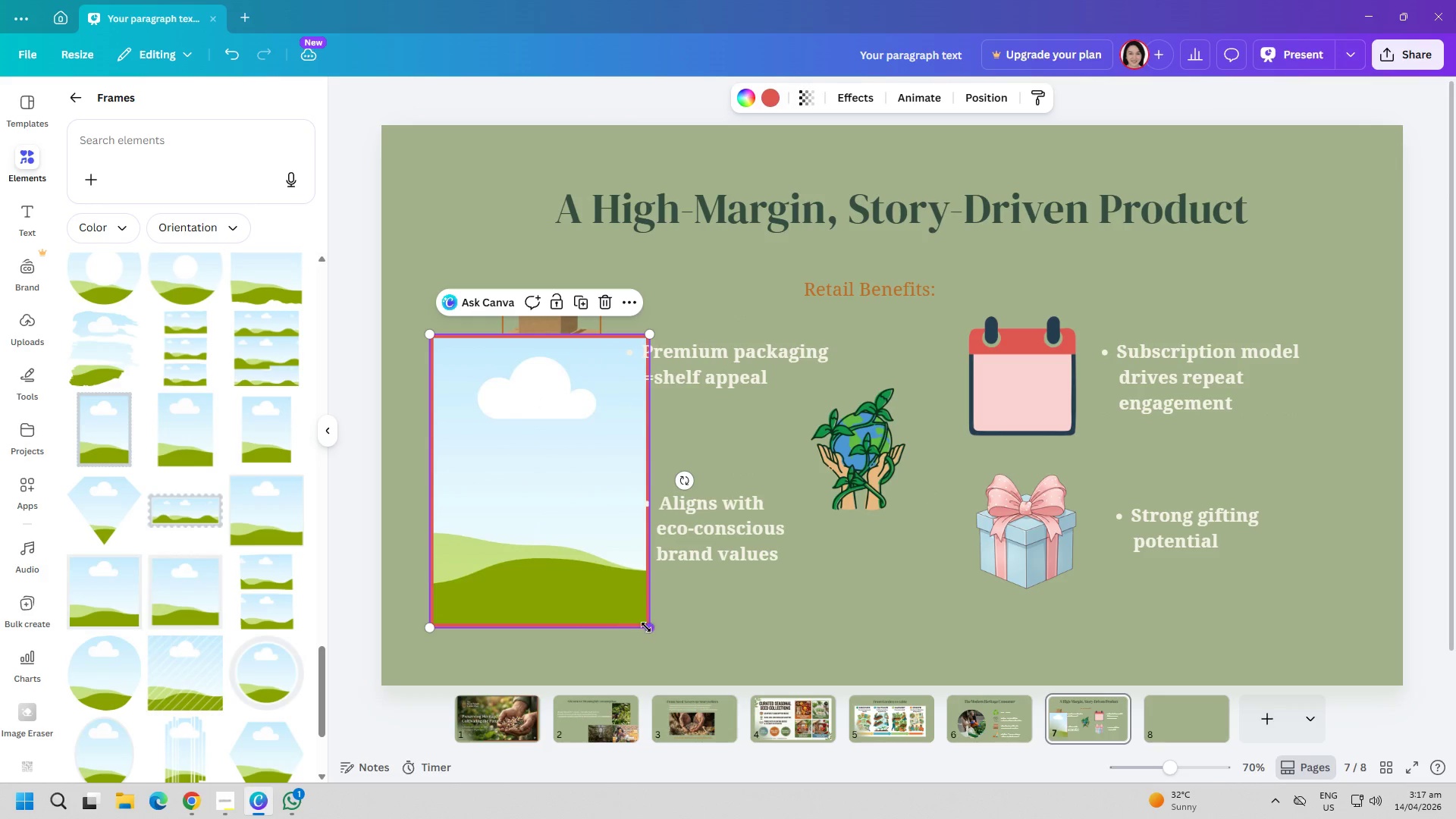 
left_click_drag(start_coordinate=[646, 626], to_coordinate=[544, 534])
 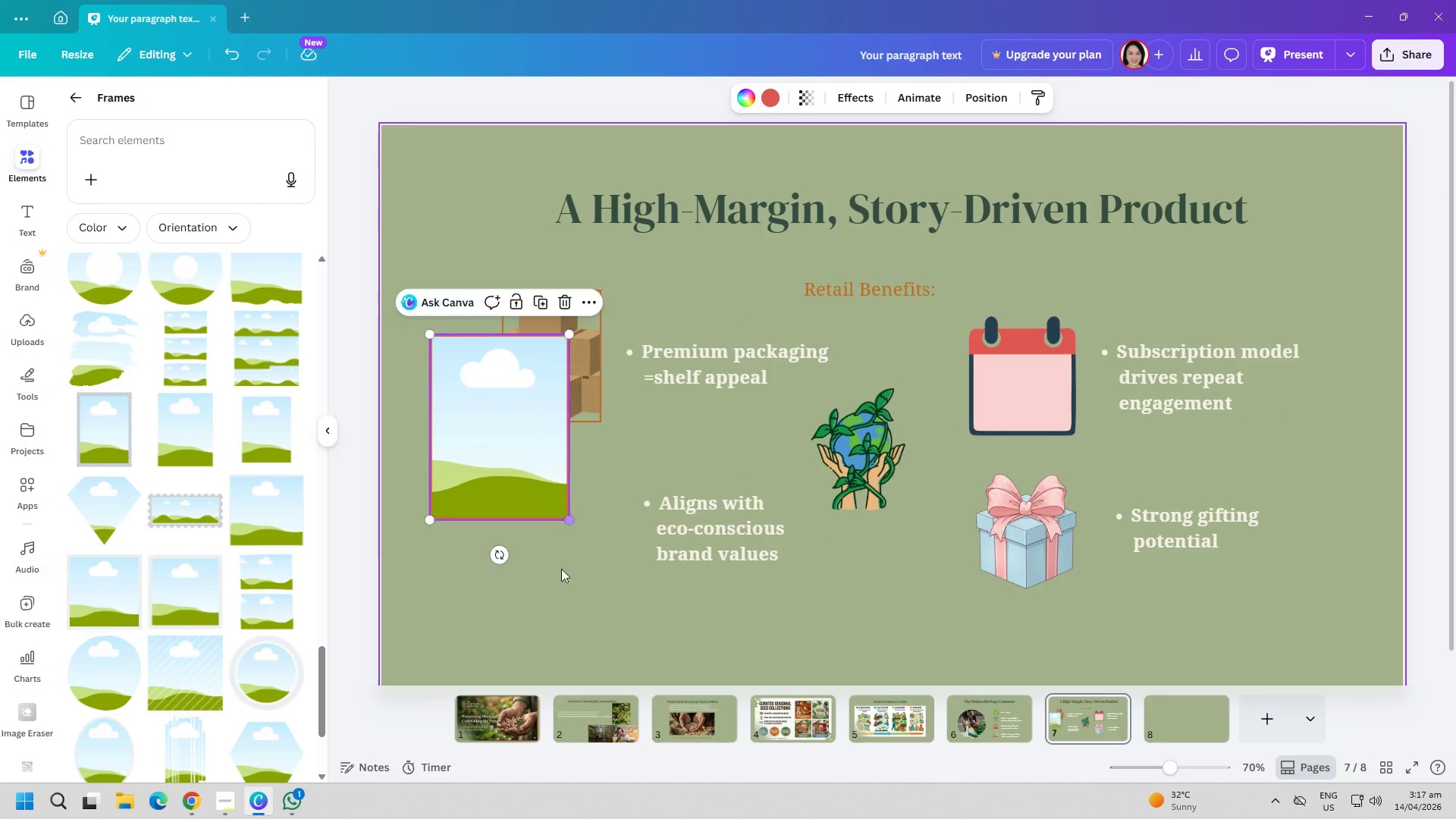 
left_click_drag(start_coordinate=[571, 615], to_coordinate=[573, 620])
 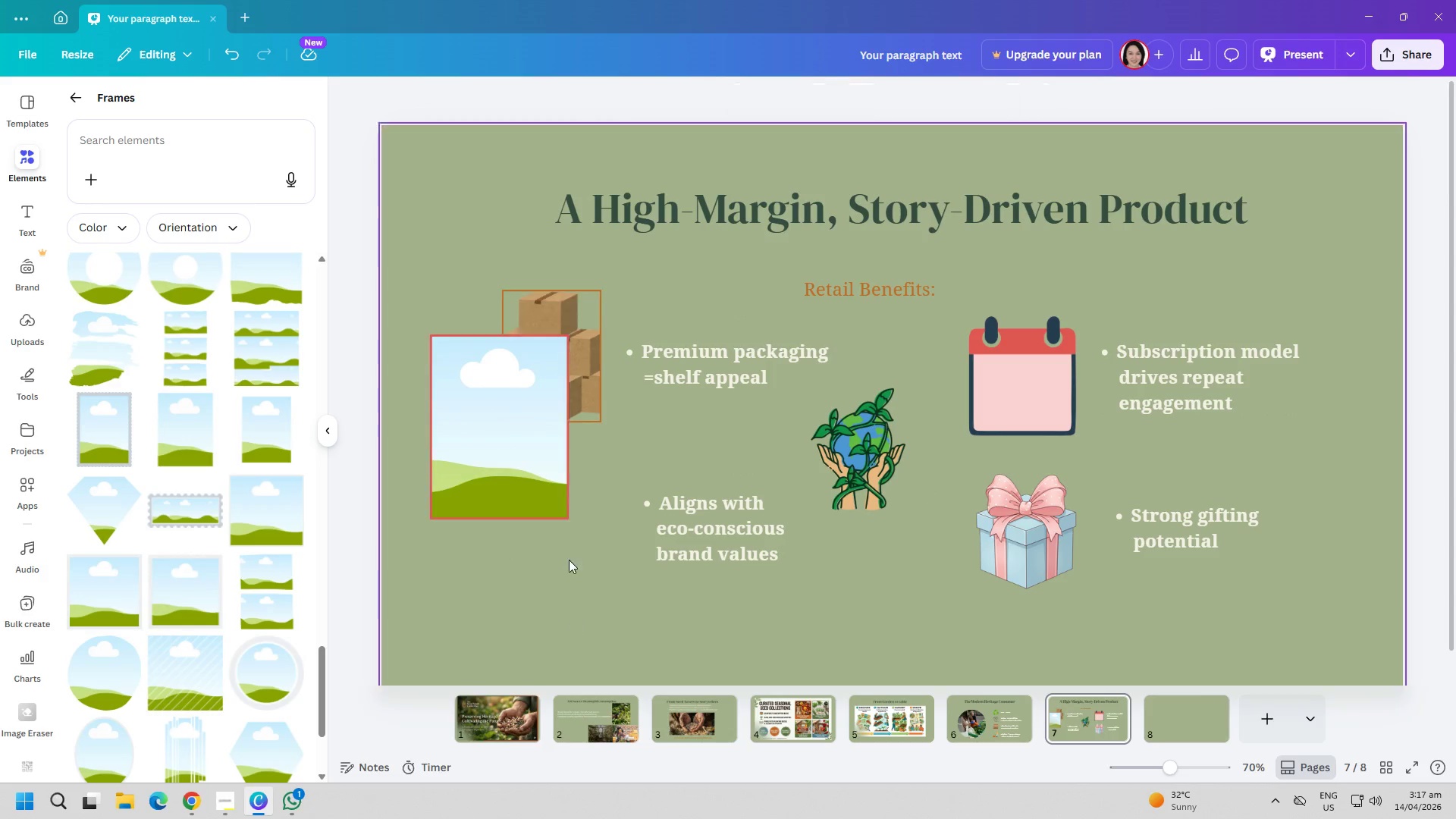 
left_click_drag(start_coordinate=[526, 462], to_coordinate=[588, 566])
 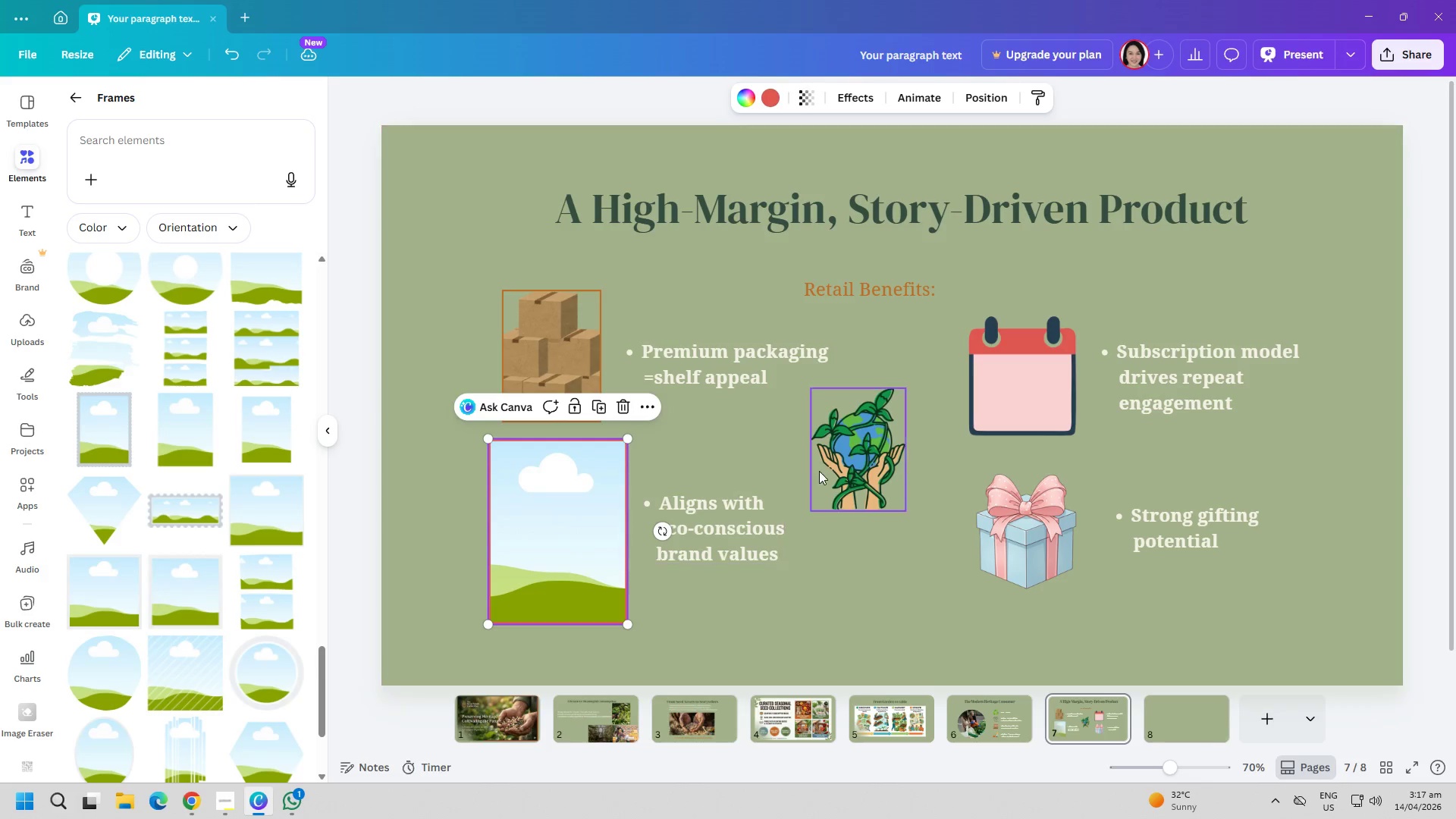 
left_click_drag(start_coordinate=[855, 472], to_coordinate=[551, 559])
 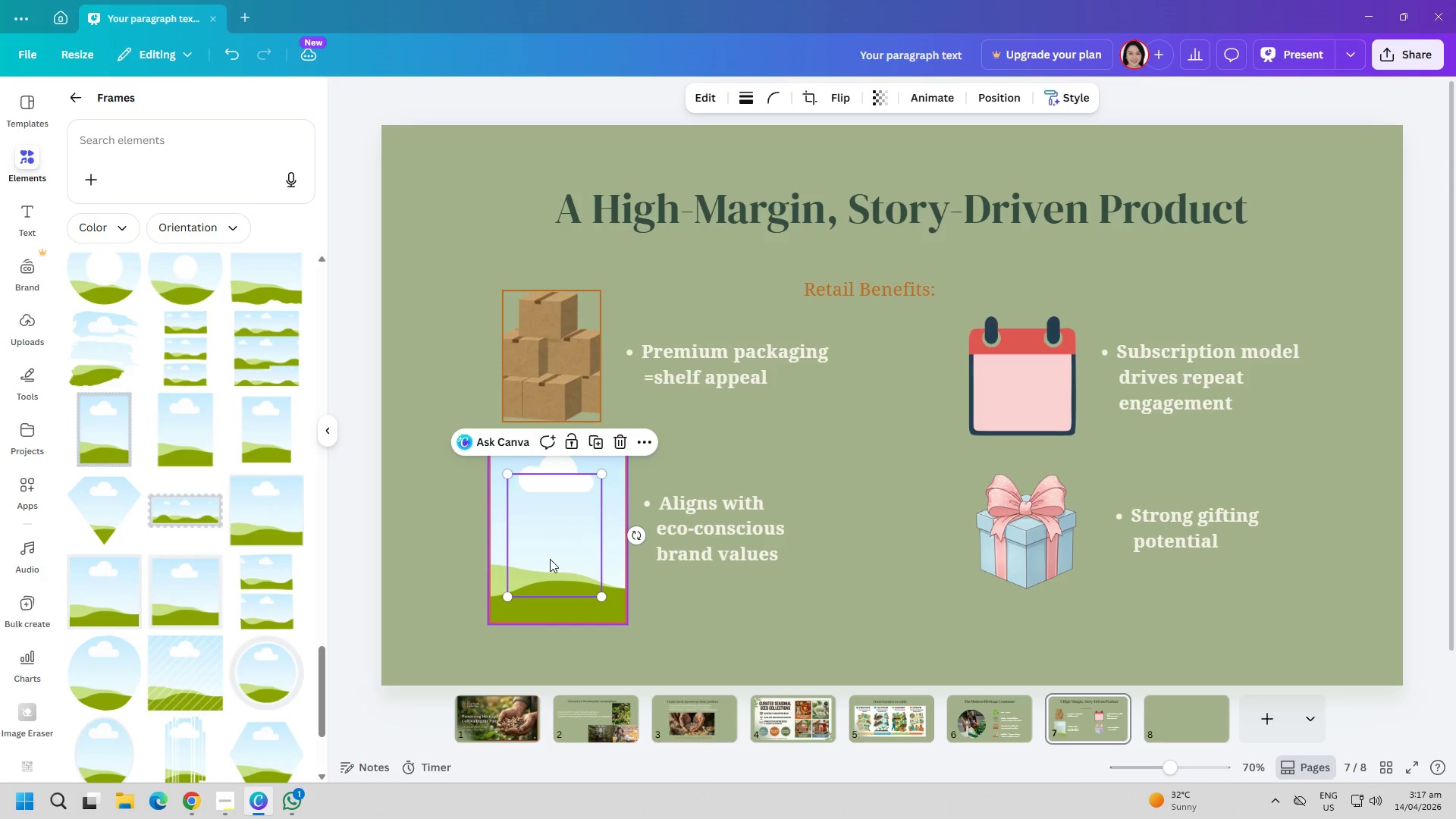 
left_click_drag(start_coordinate=[550, 559], to_coordinate=[860, 494])
 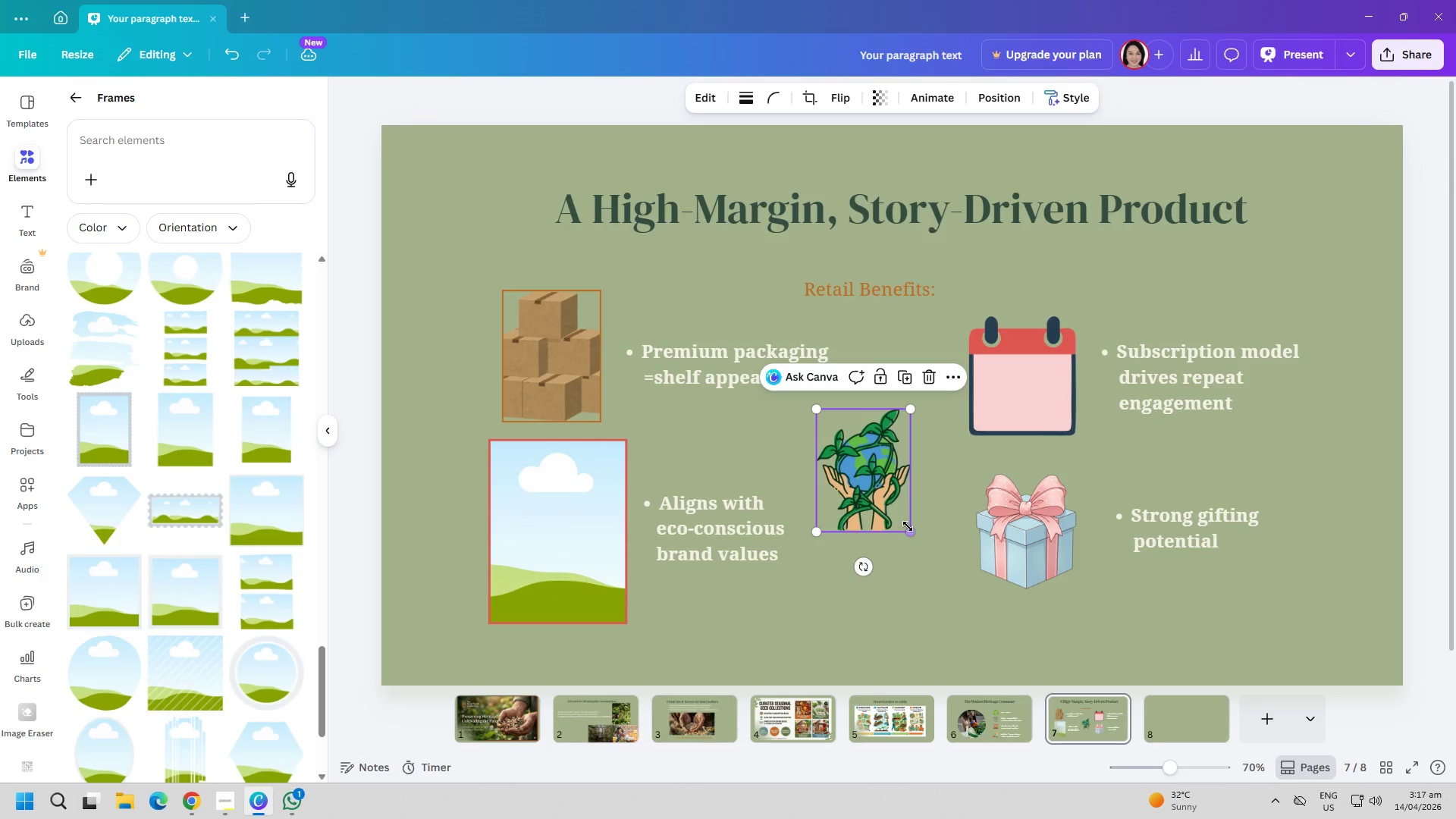 
left_click_drag(start_coordinate=[908, 526], to_coordinate=[971, 603])
 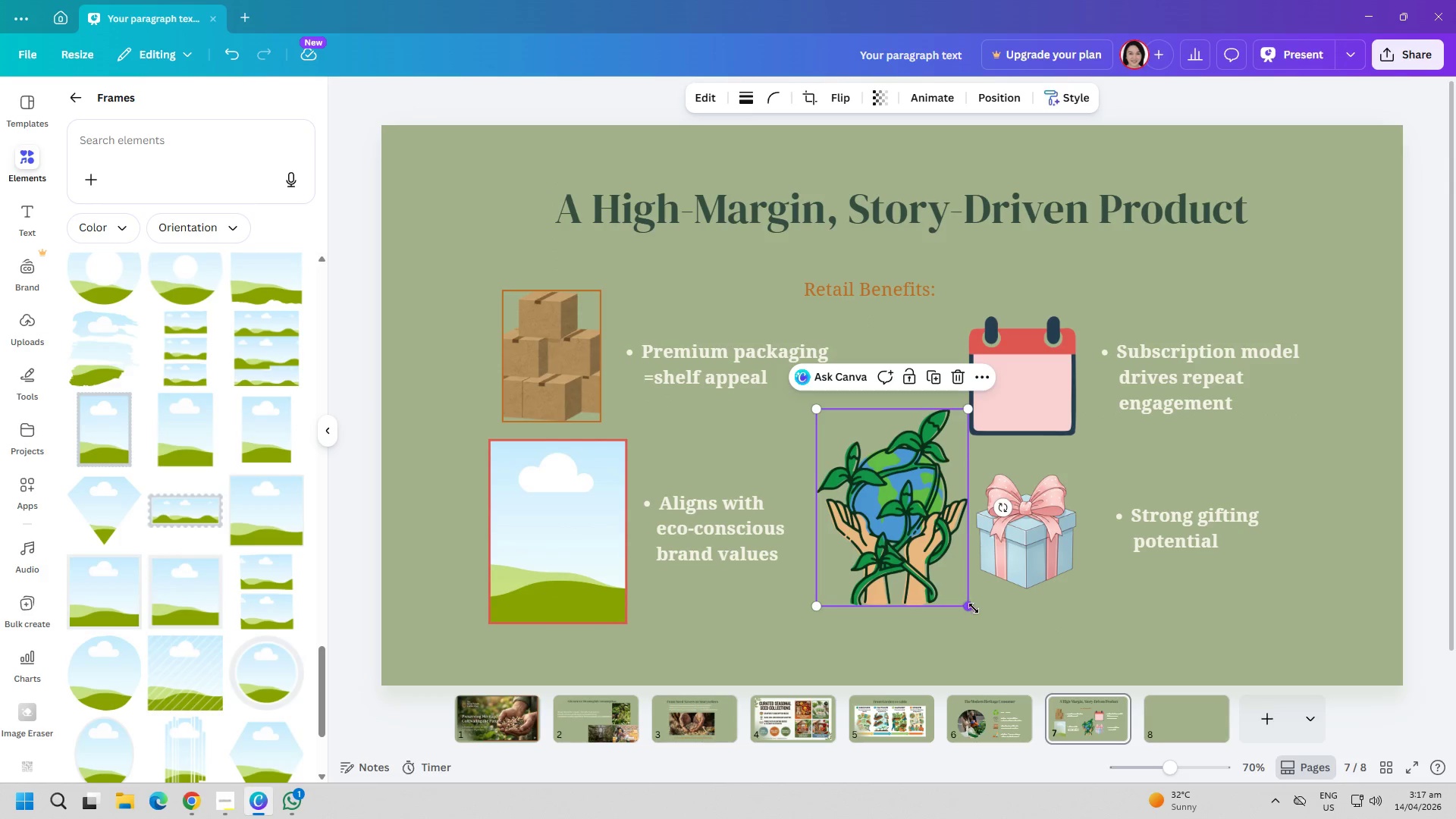 
left_click_drag(start_coordinate=[983, 615], to_coordinate=[986, 619])
 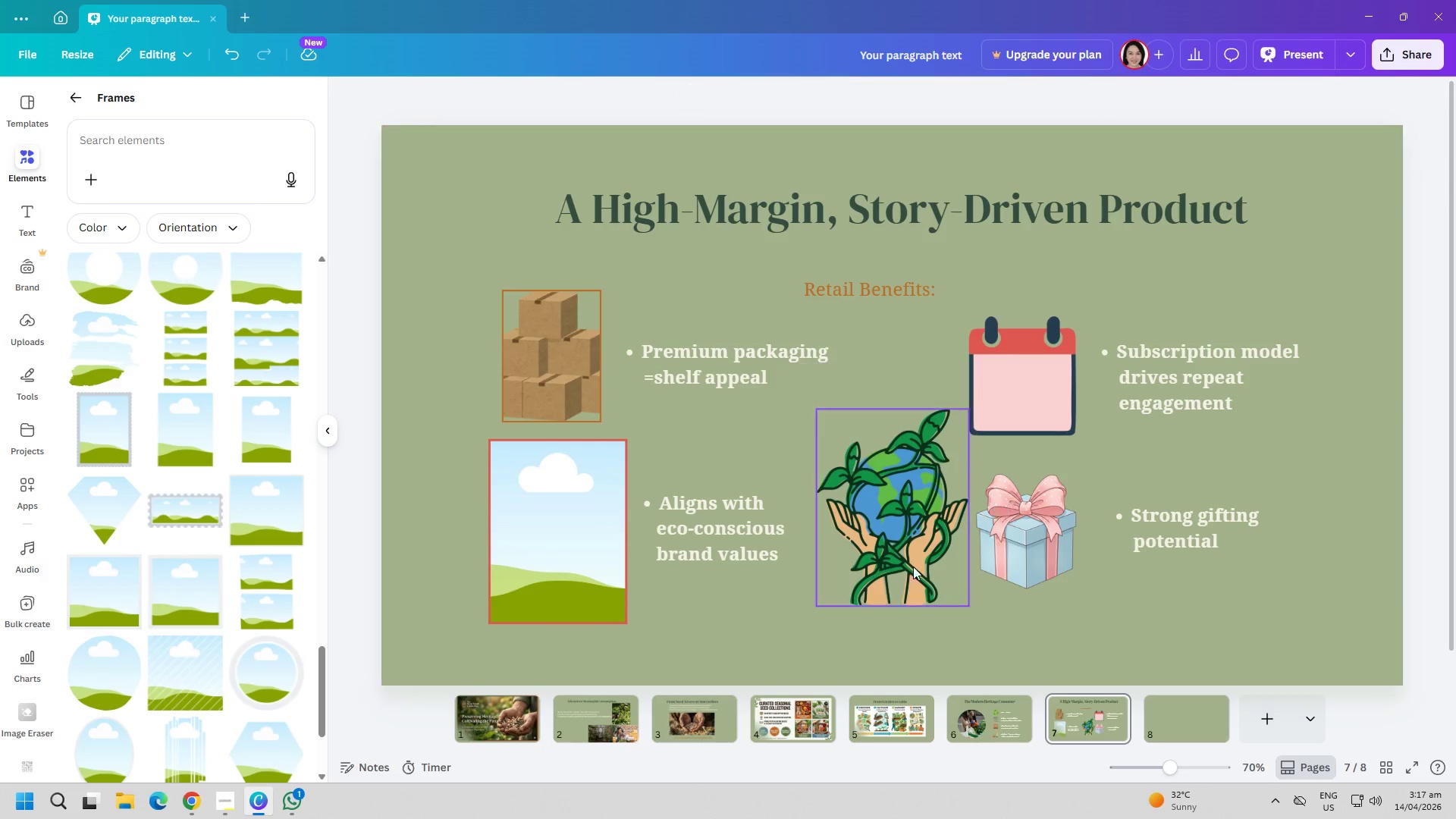 
left_click_drag(start_coordinate=[883, 546], to_coordinate=[558, 568])
 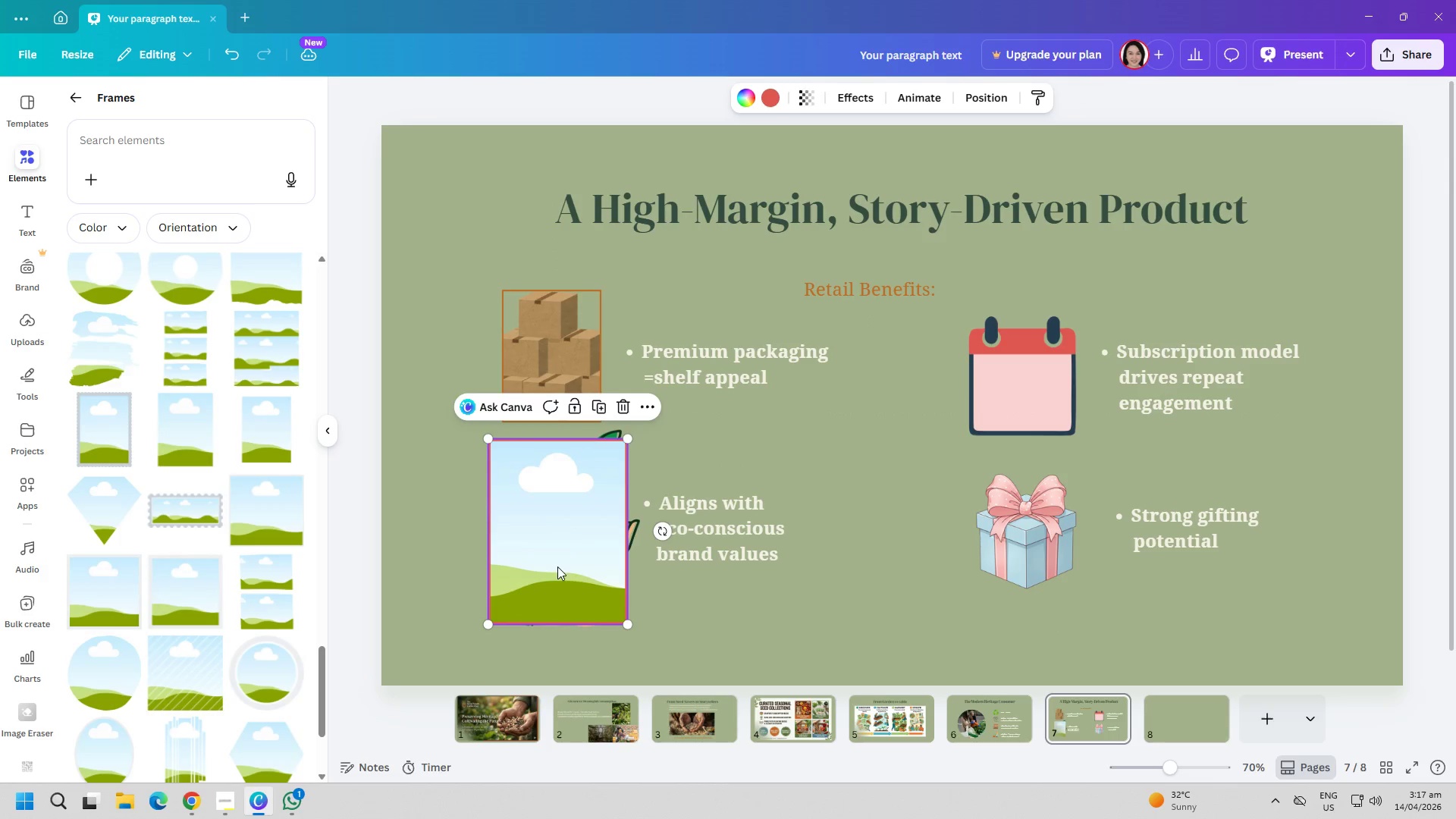 
double_click([564, 566])
 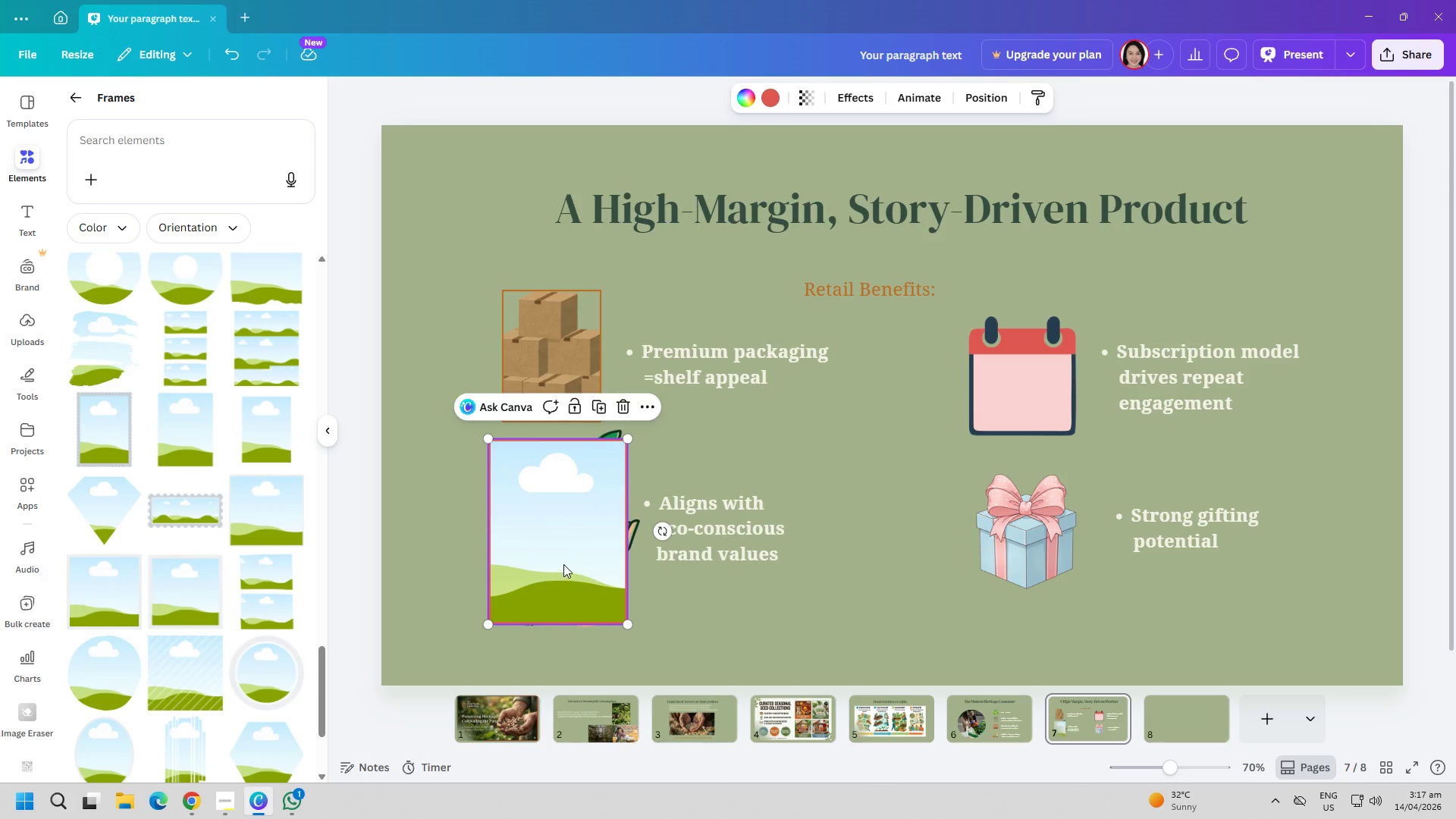 
left_click_drag(start_coordinate=[560, 564], to_coordinate=[797, 479])
 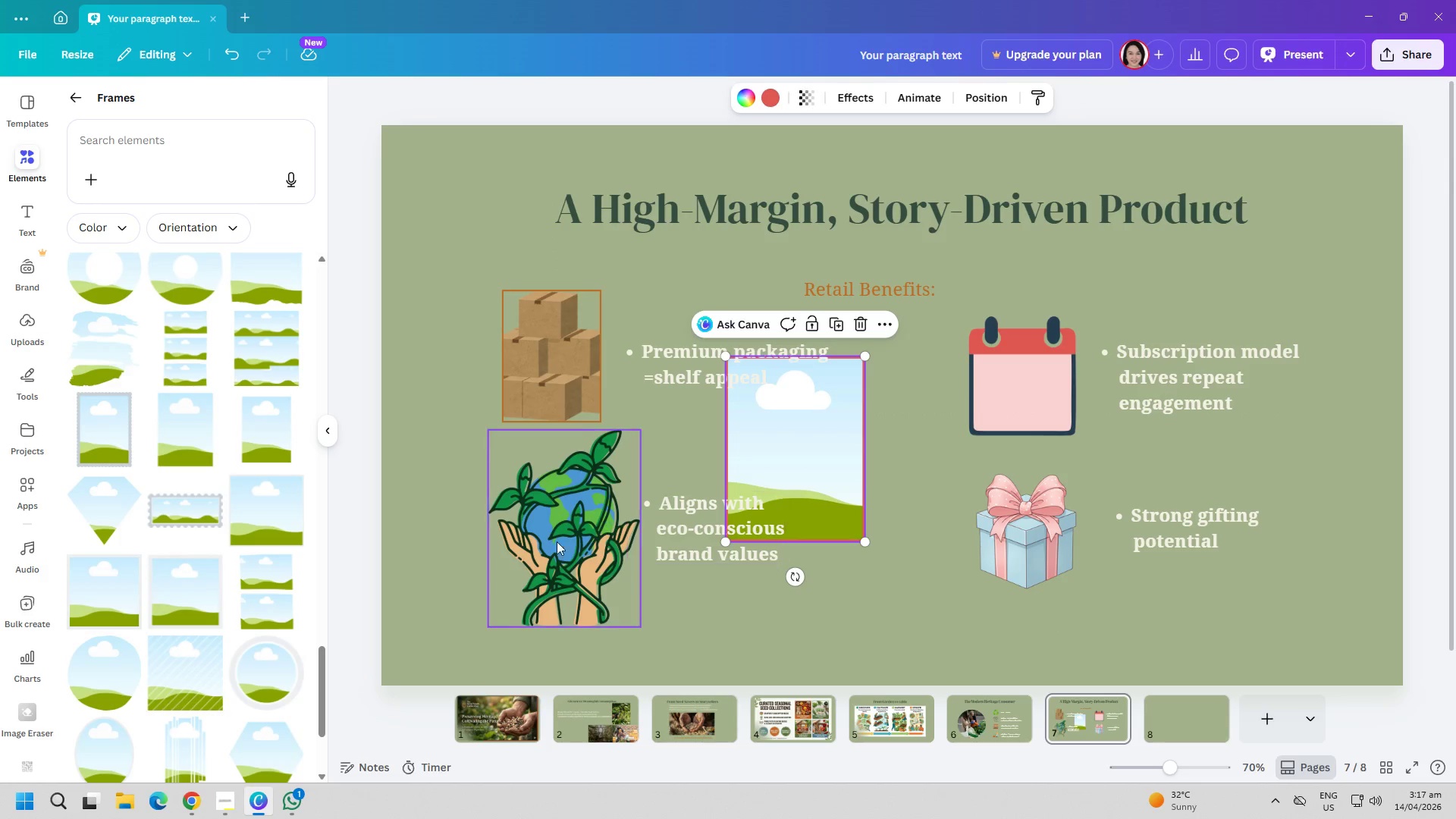 
left_click_drag(start_coordinate=[522, 547], to_coordinate=[748, 459])
 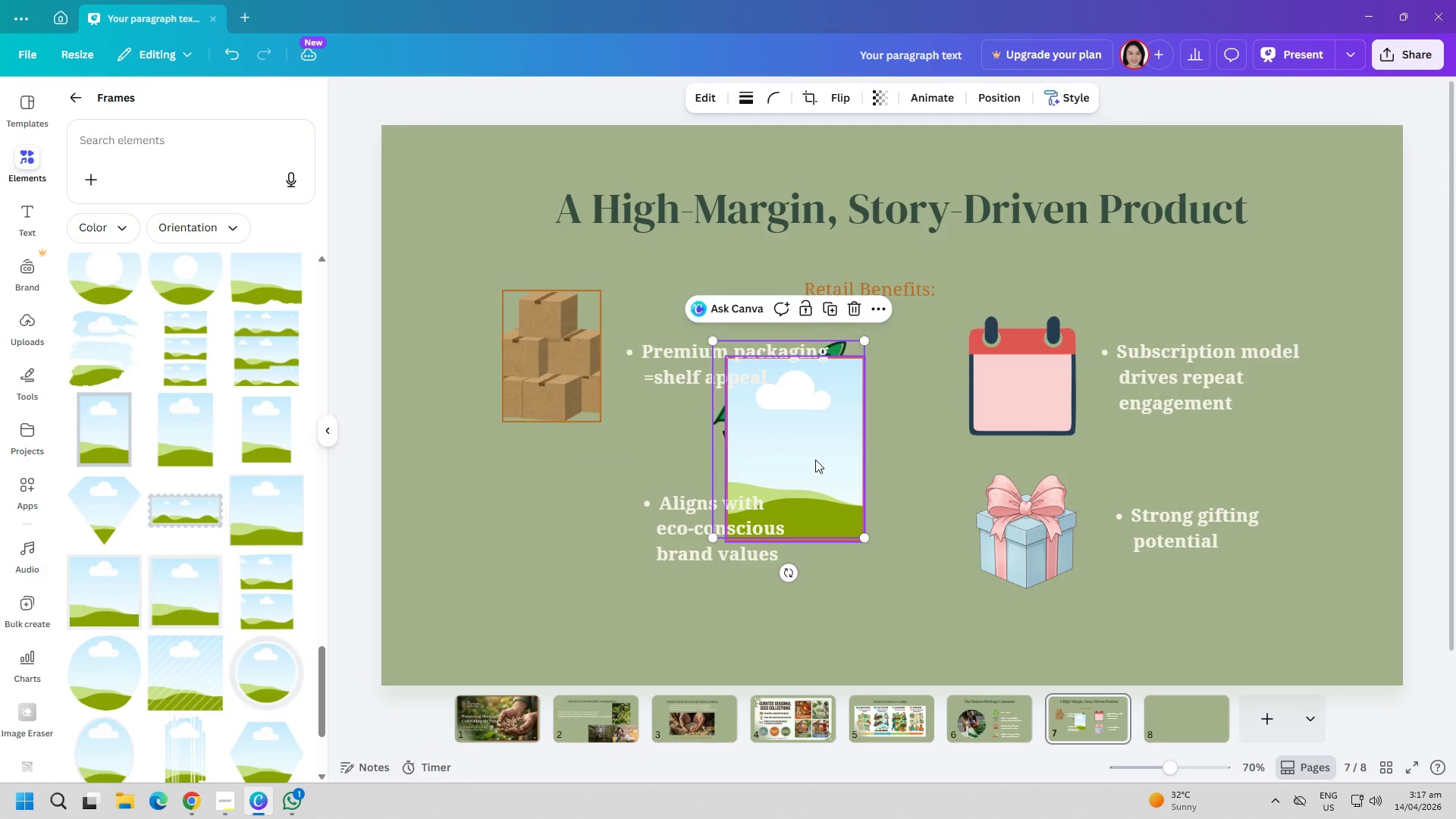 
left_click_drag(start_coordinate=[815, 460], to_coordinate=[572, 576])
 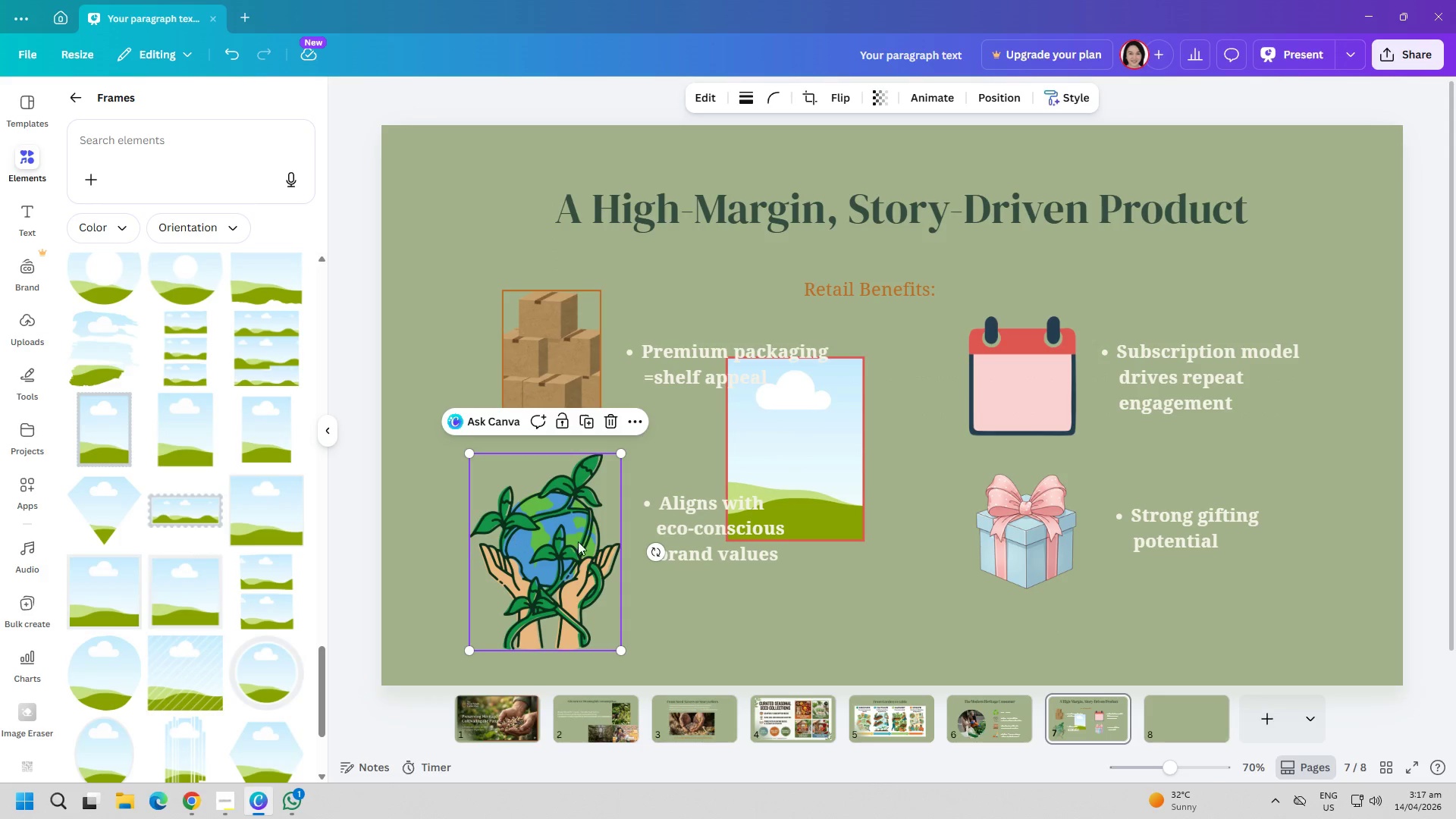 
left_click([845, 467])
 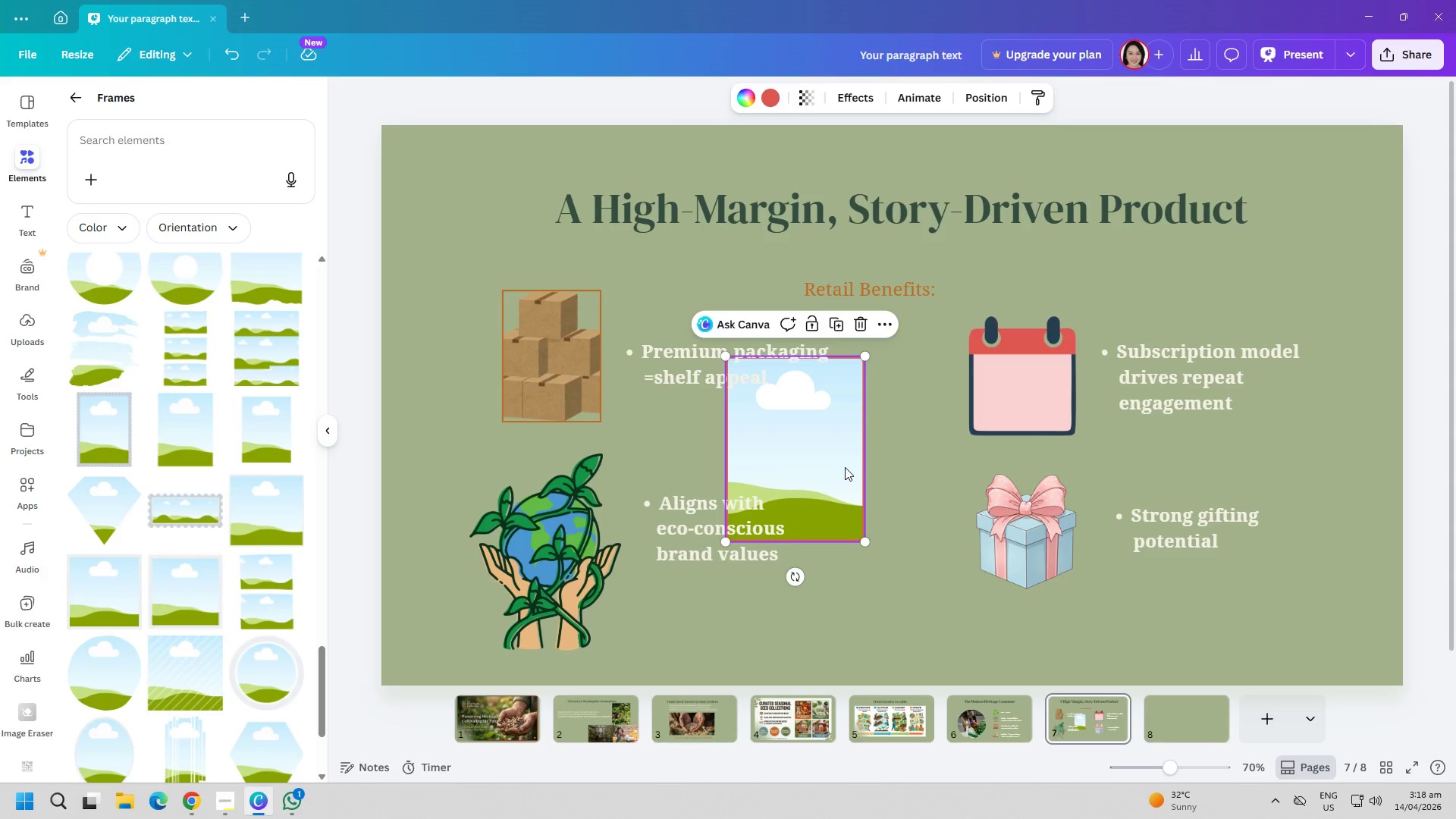 
key(Delete)
 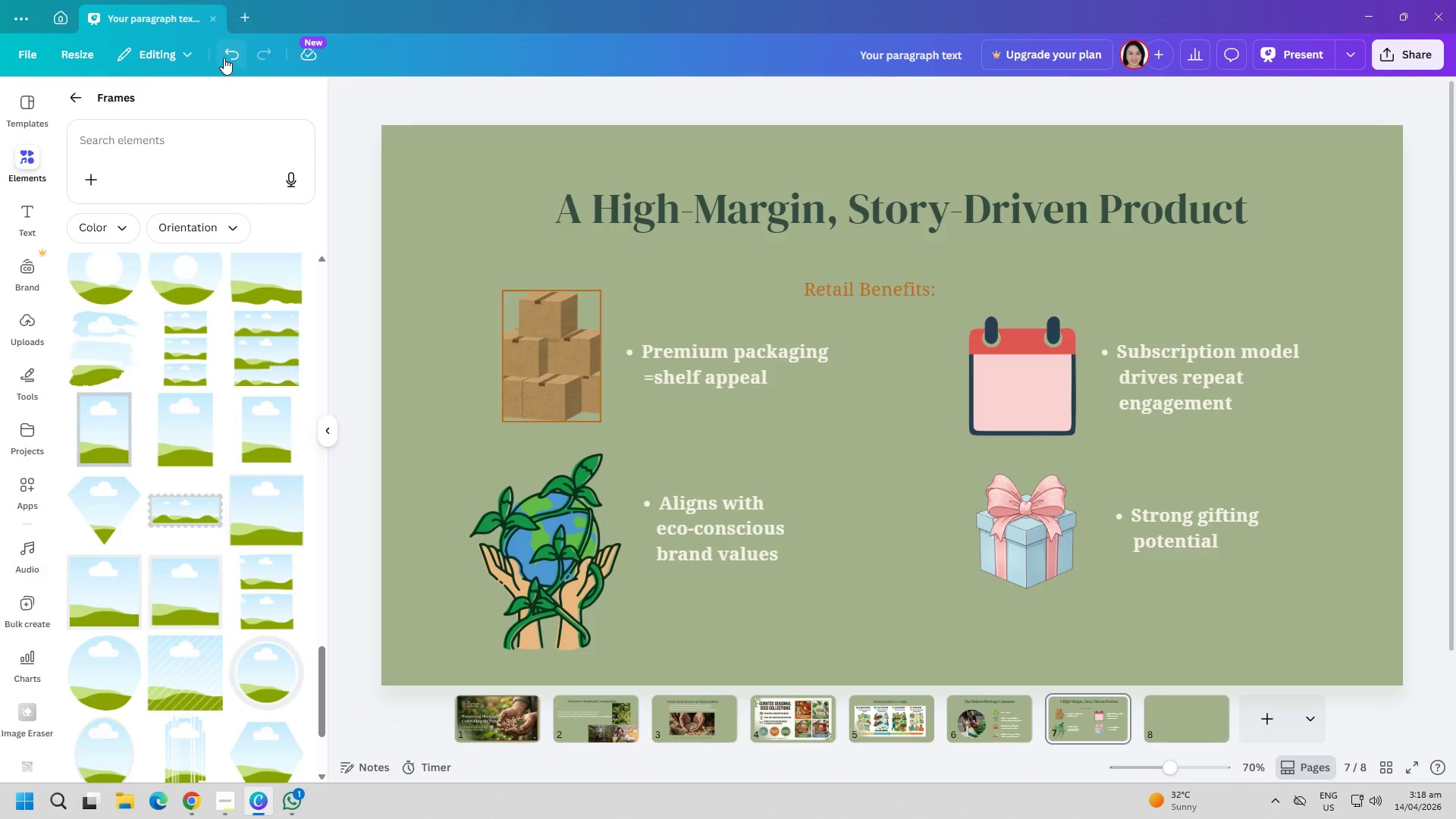 
double_click([224, 56])
 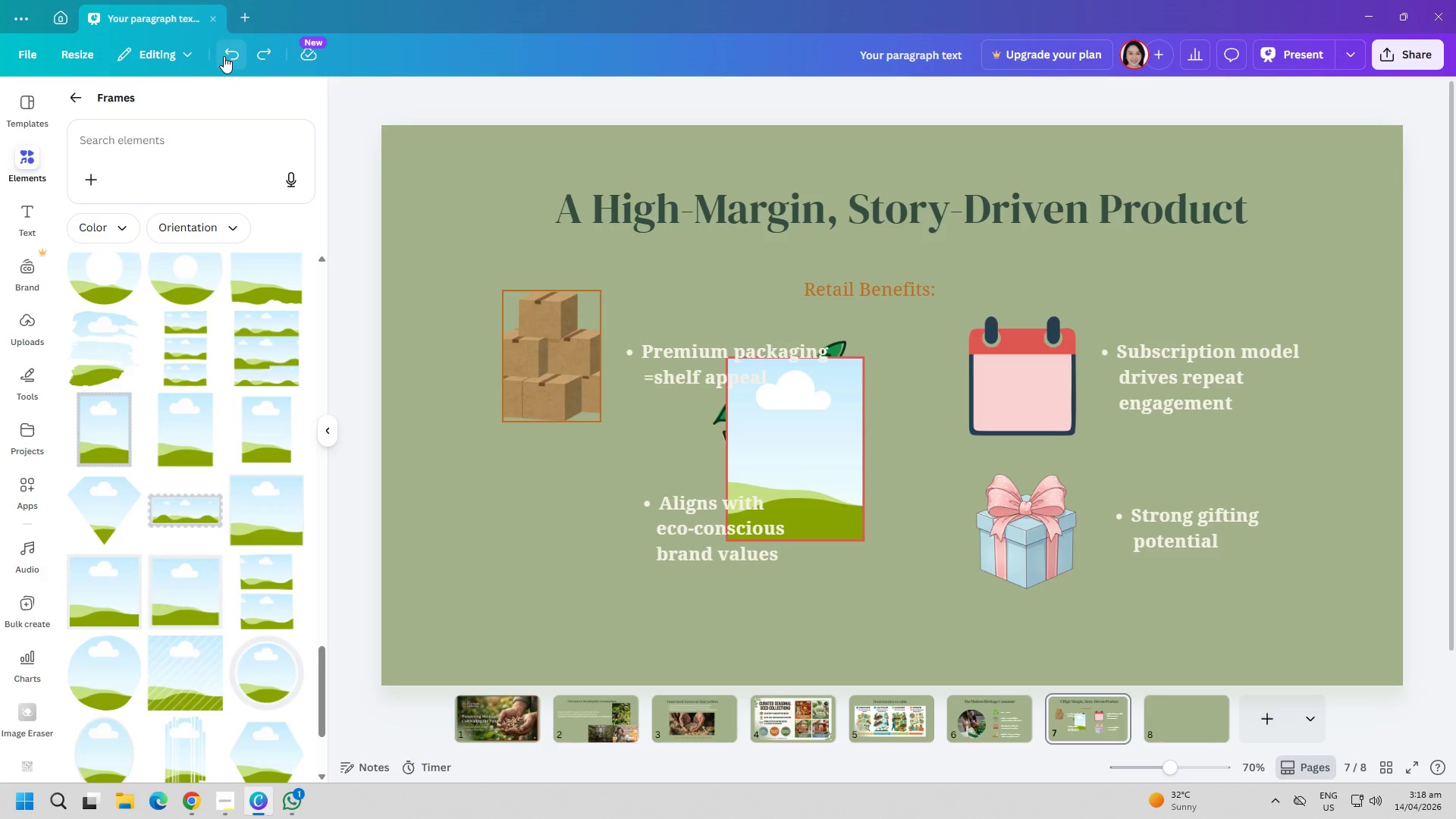 
triple_click([224, 56])
 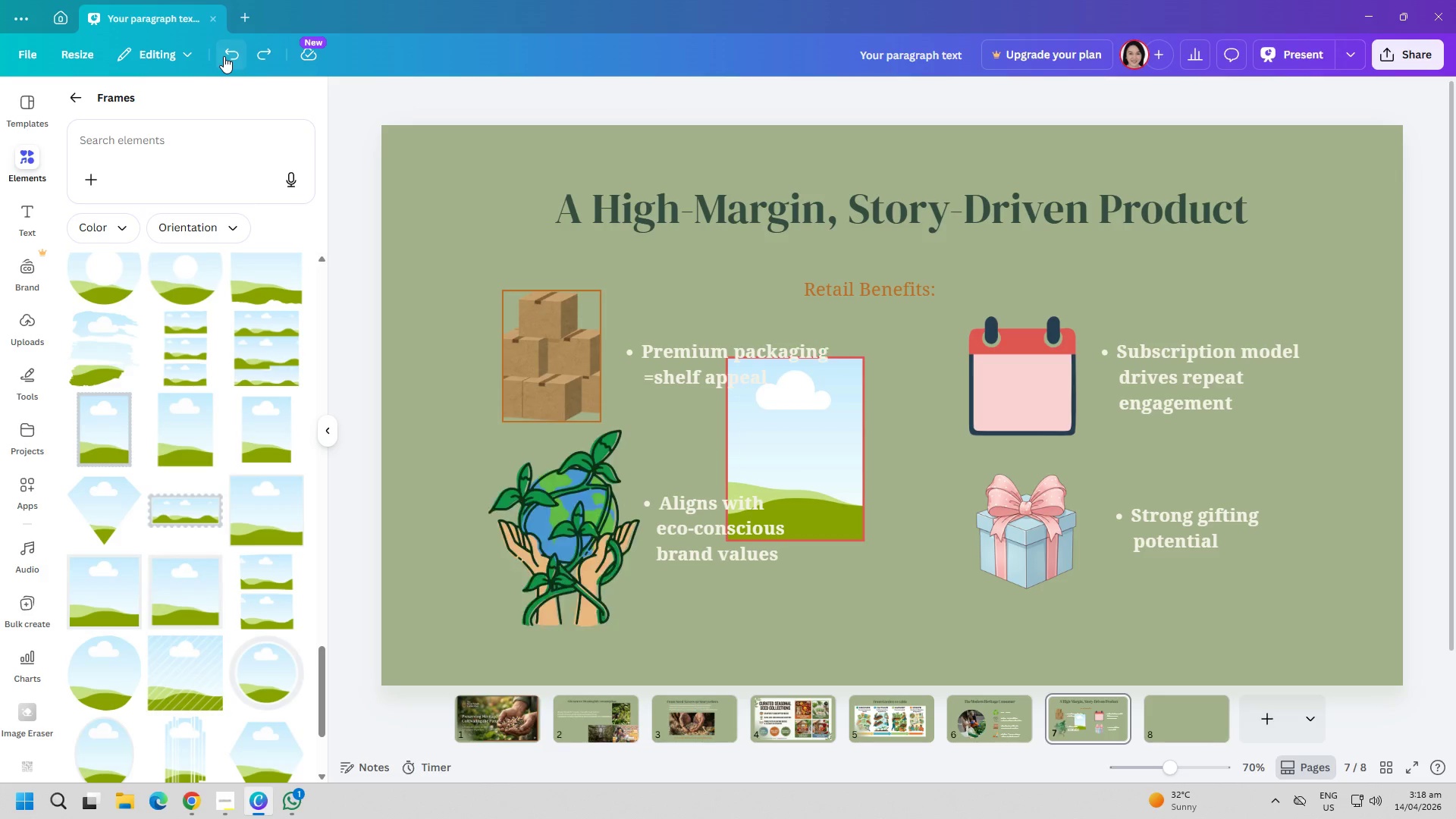 
triple_click([224, 56])
 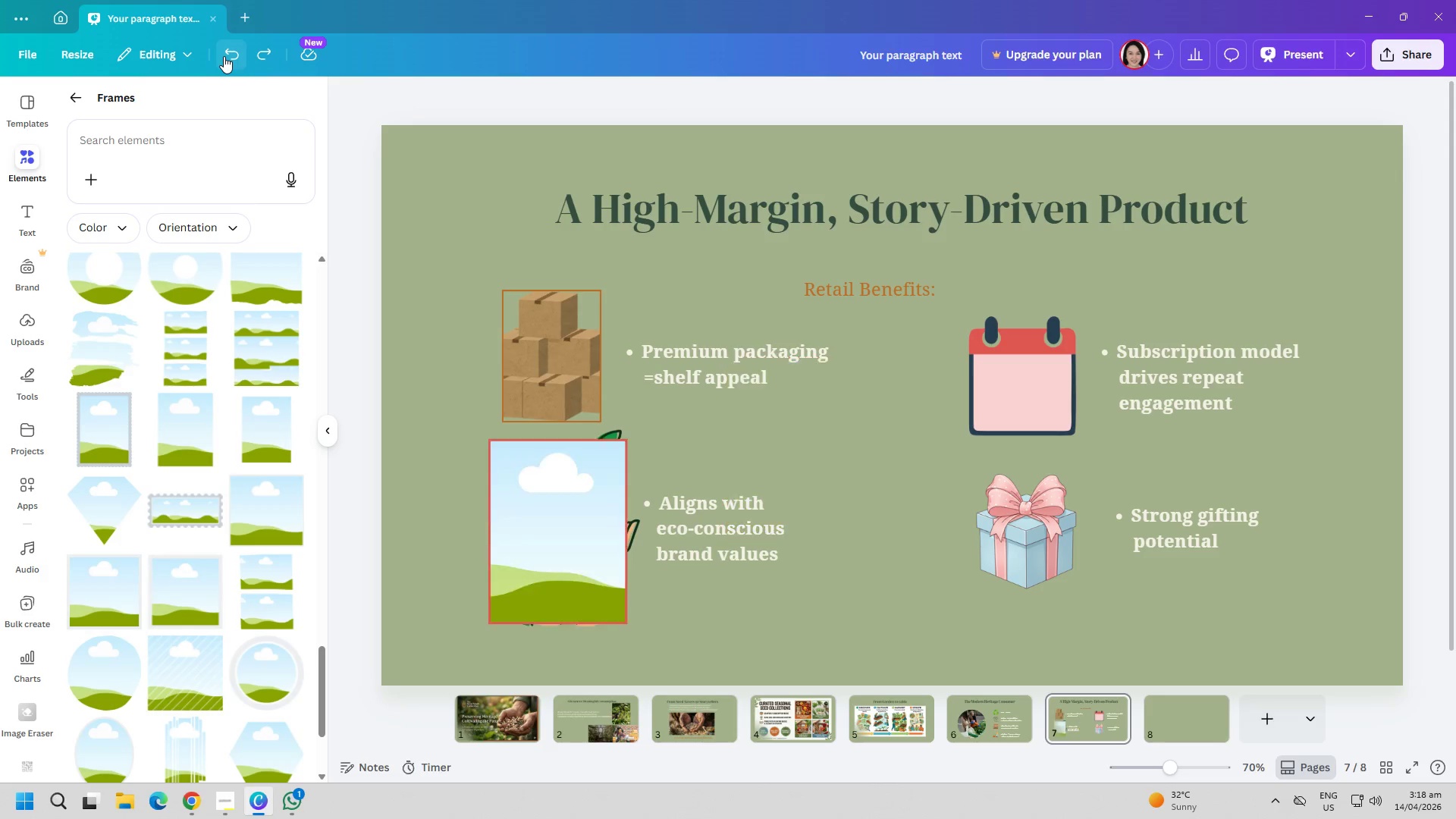 
triple_click([224, 56])
 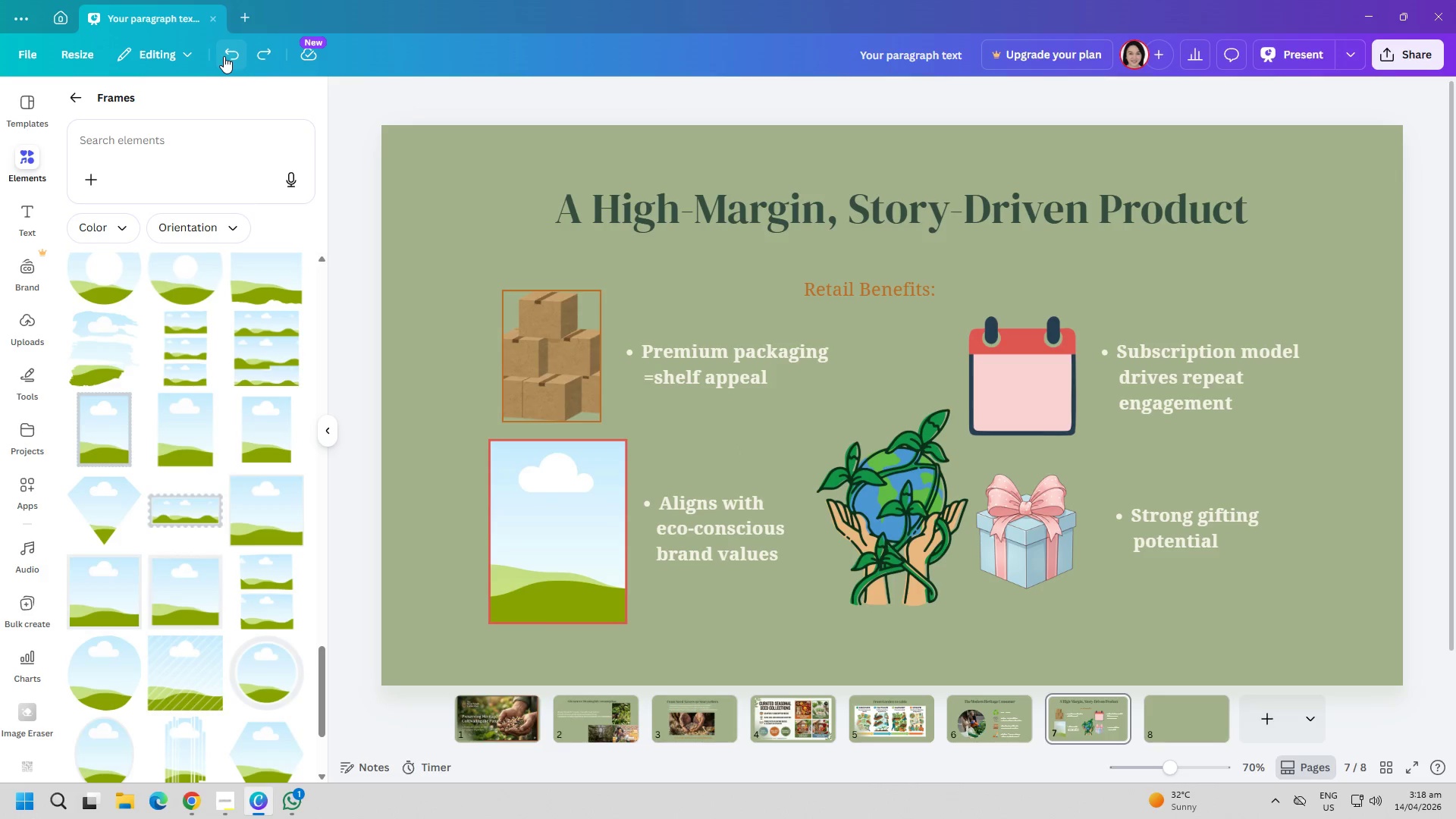 
triple_click([224, 56])
 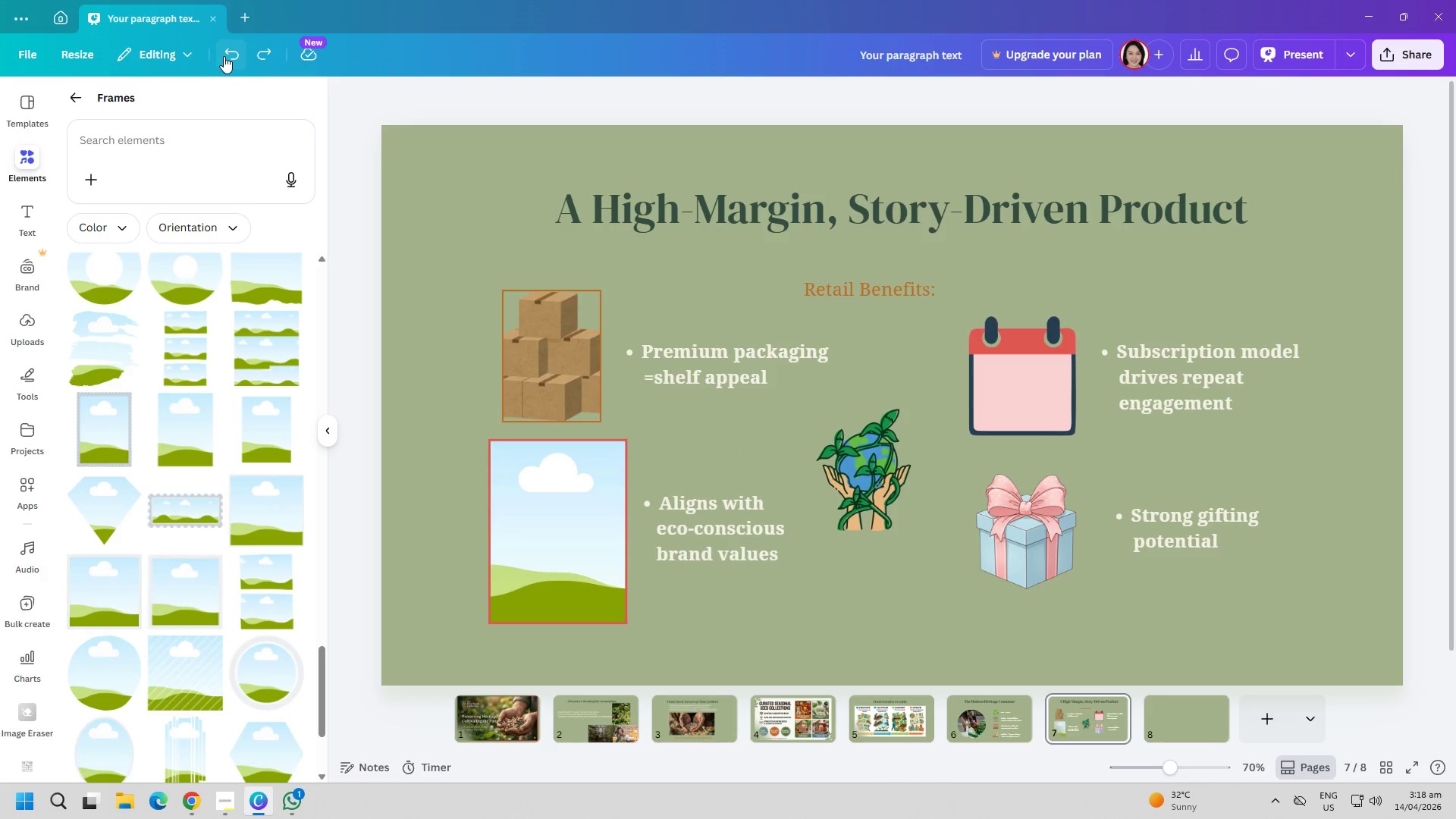 
triple_click([224, 56])
 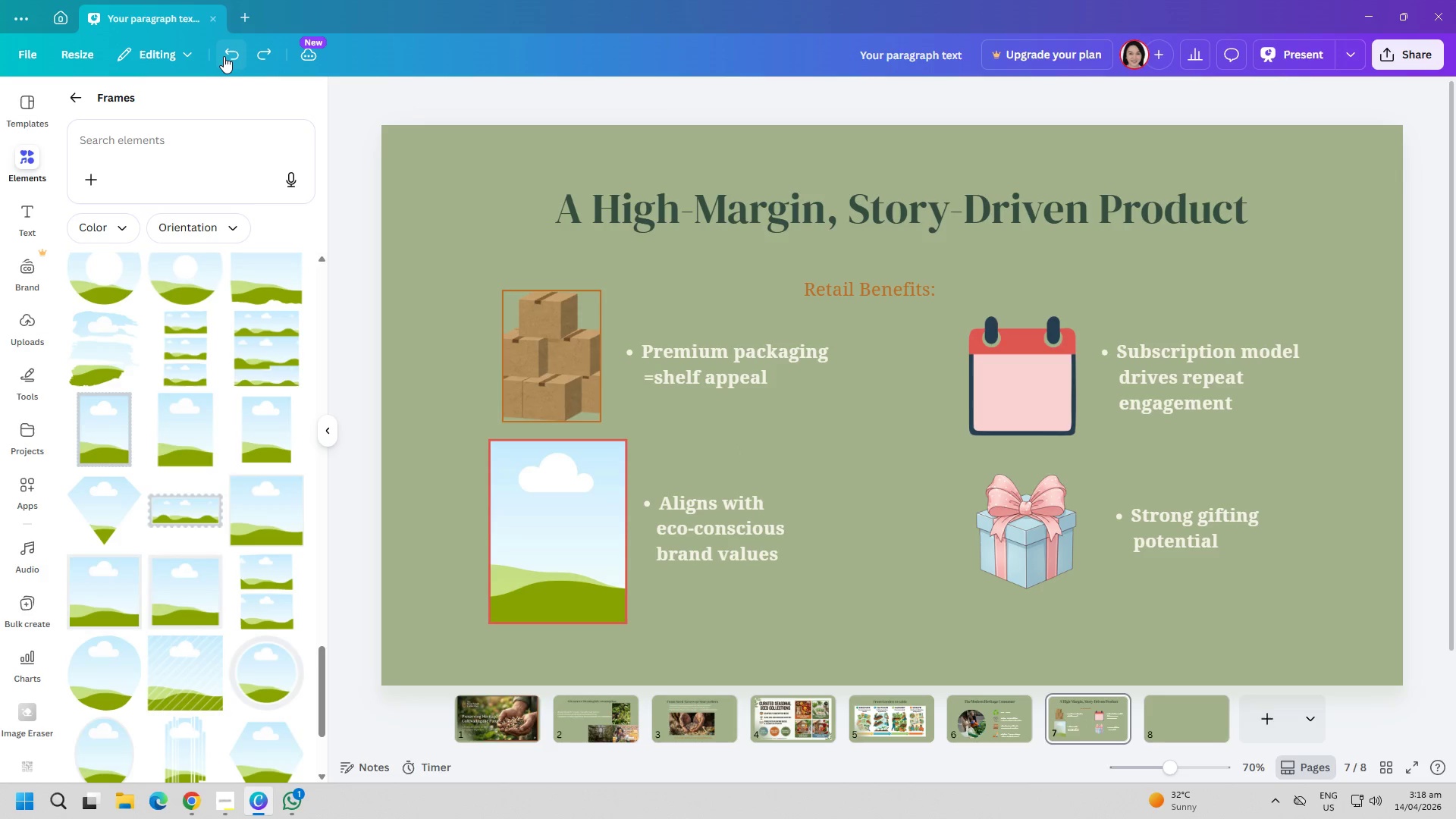 
triple_click([224, 56])
 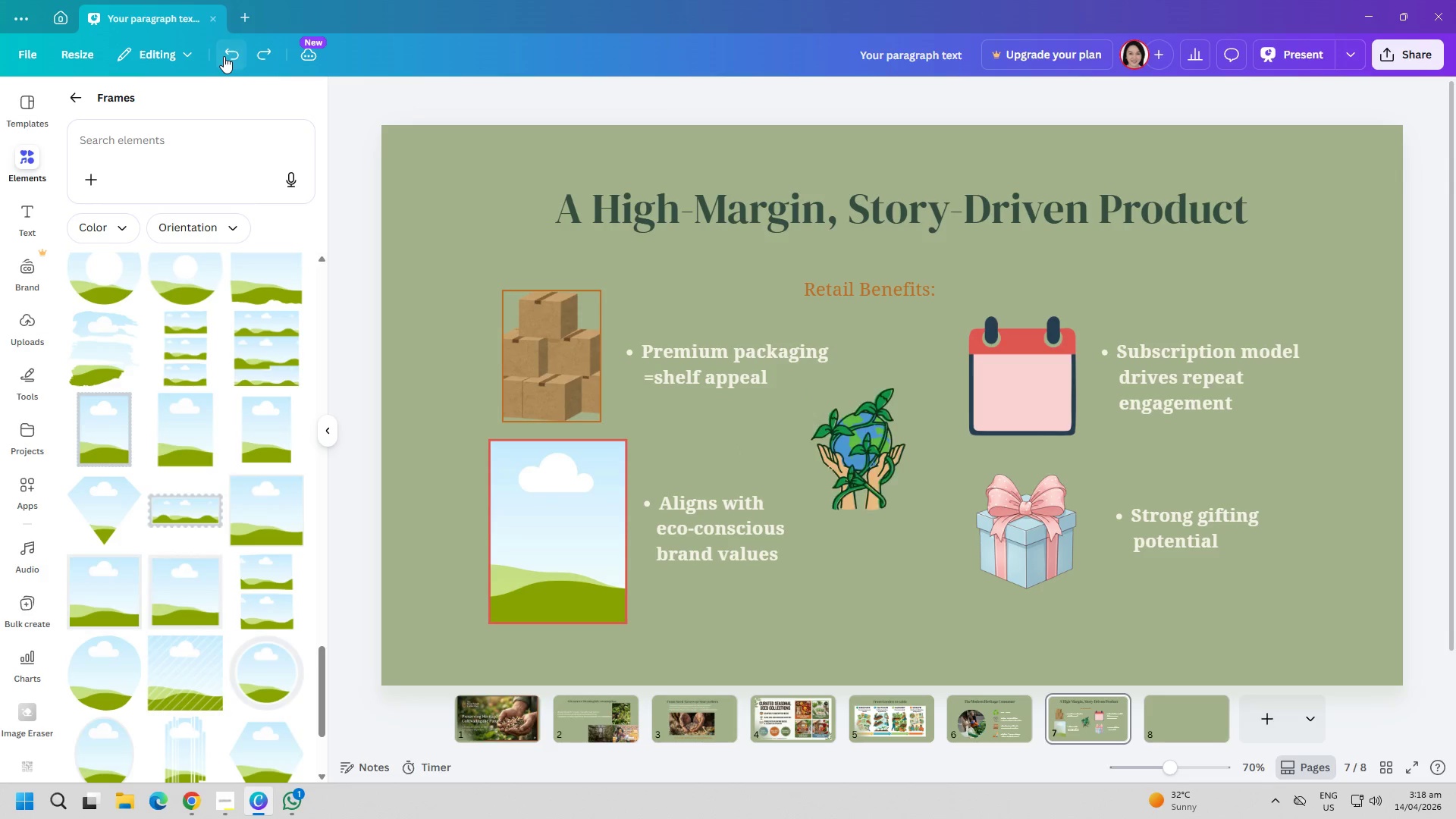 
triple_click([224, 56])
 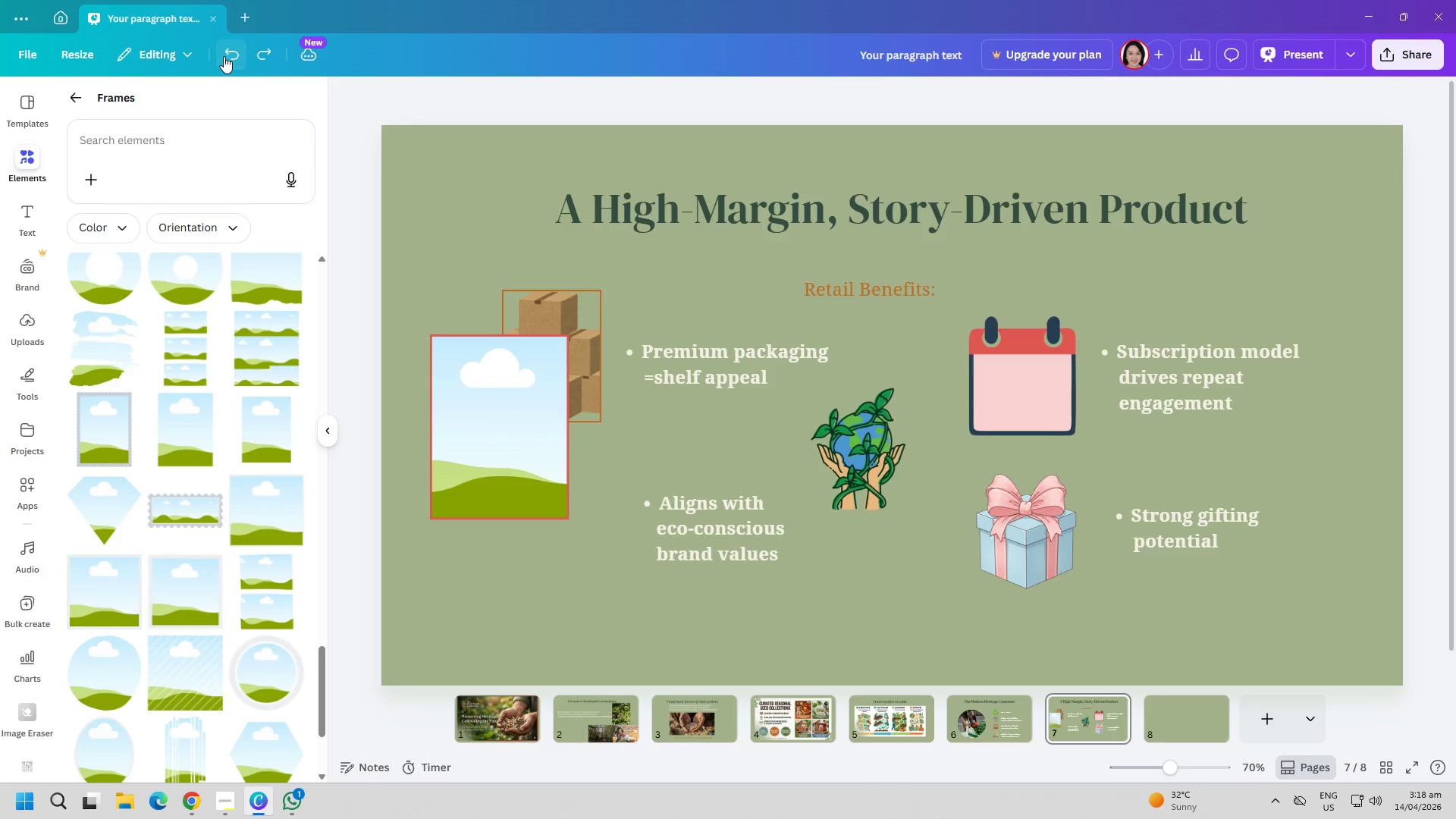 
triple_click([224, 56])
 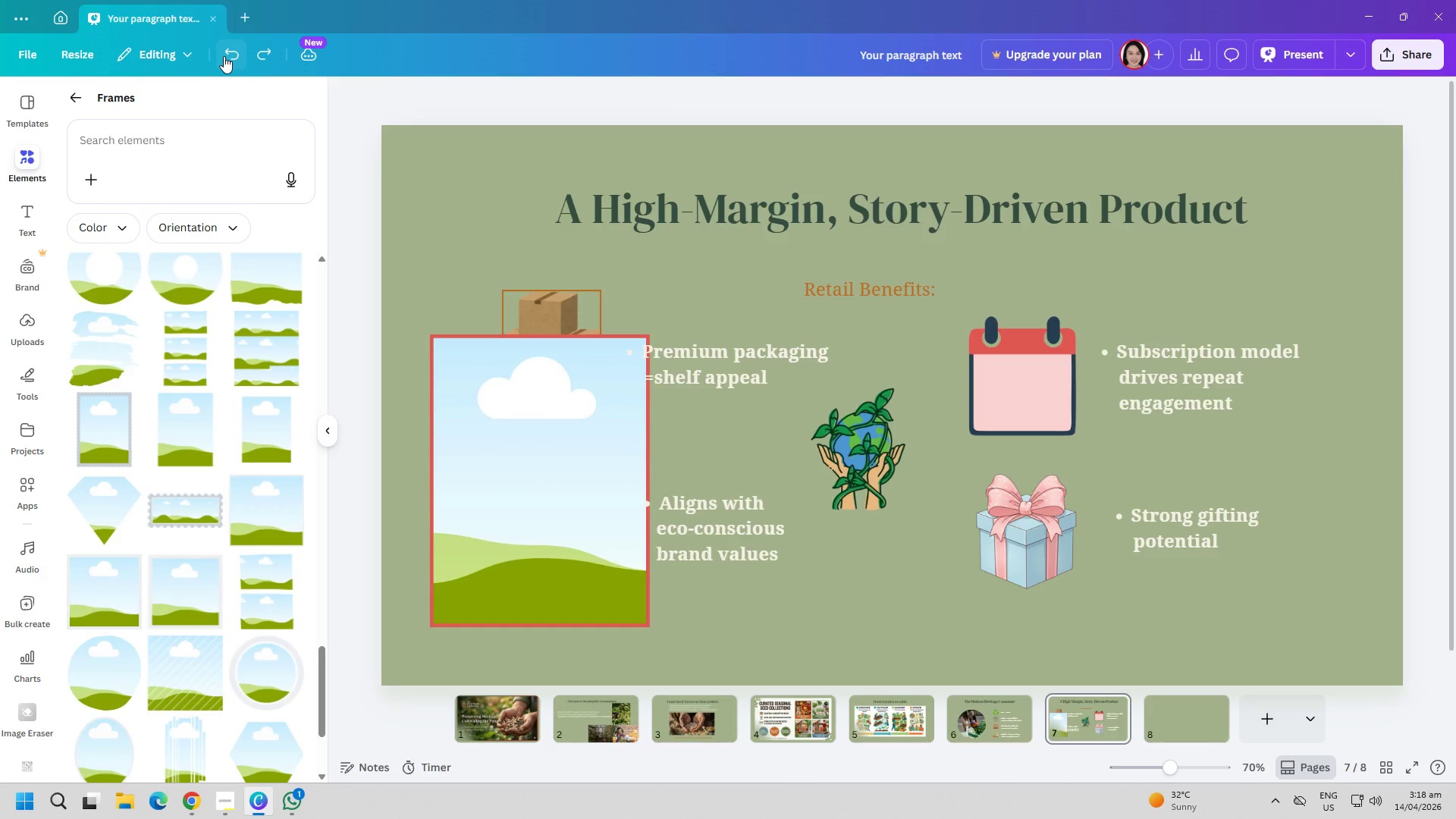 
triple_click([224, 56])
 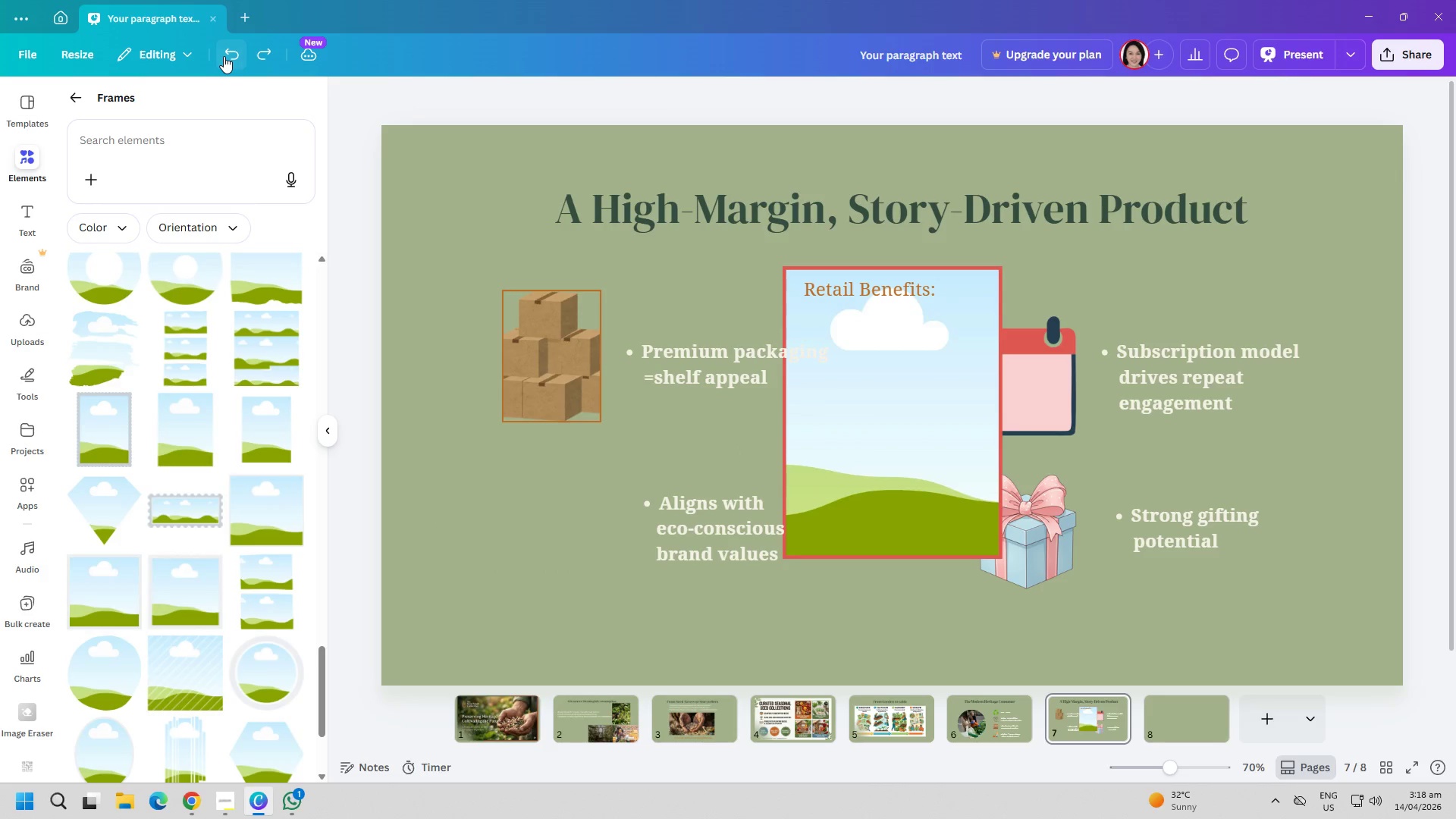 
triple_click([224, 56])
 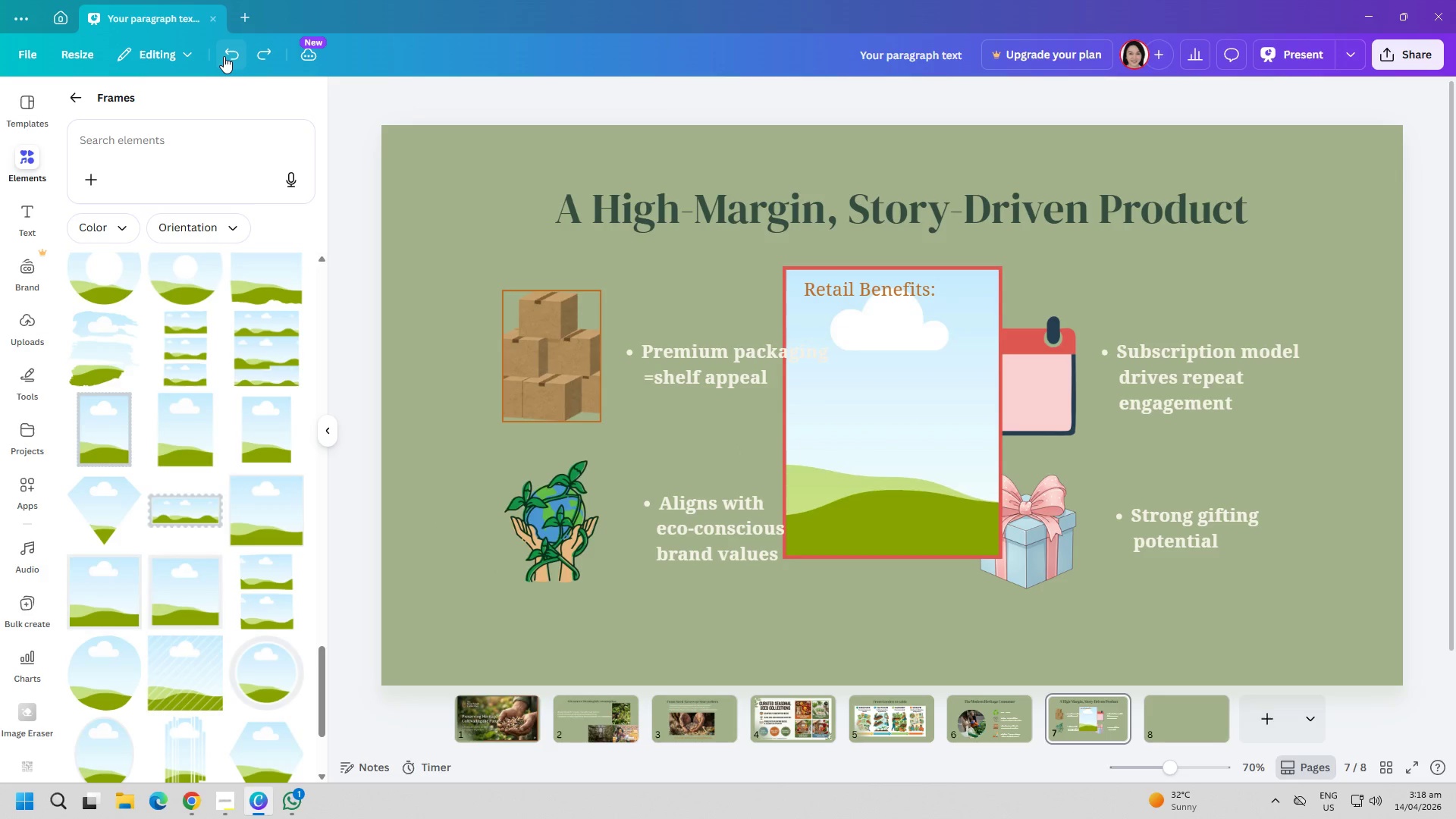 
triple_click([224, 56])
 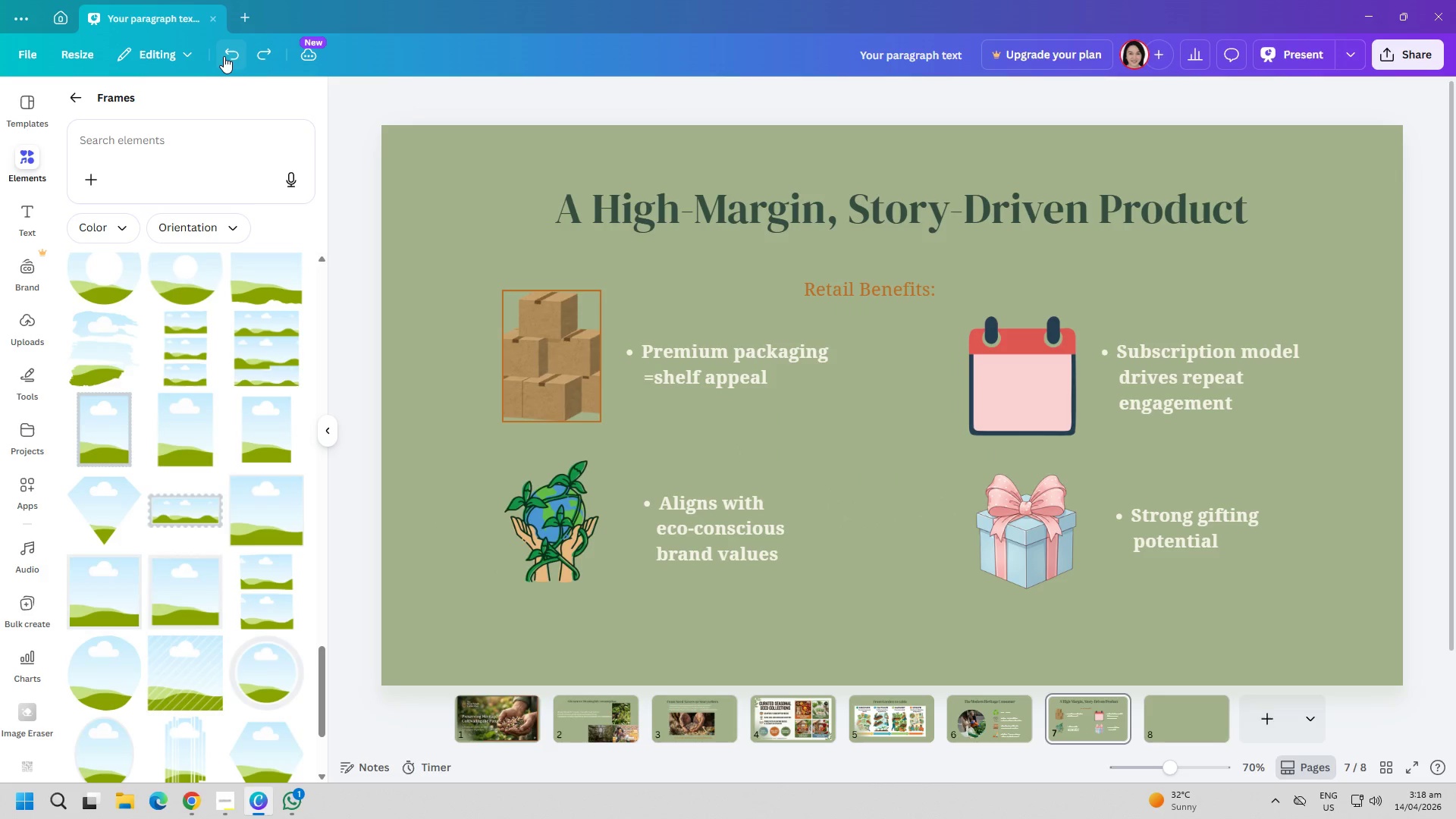 
triple_click([224, 56])
 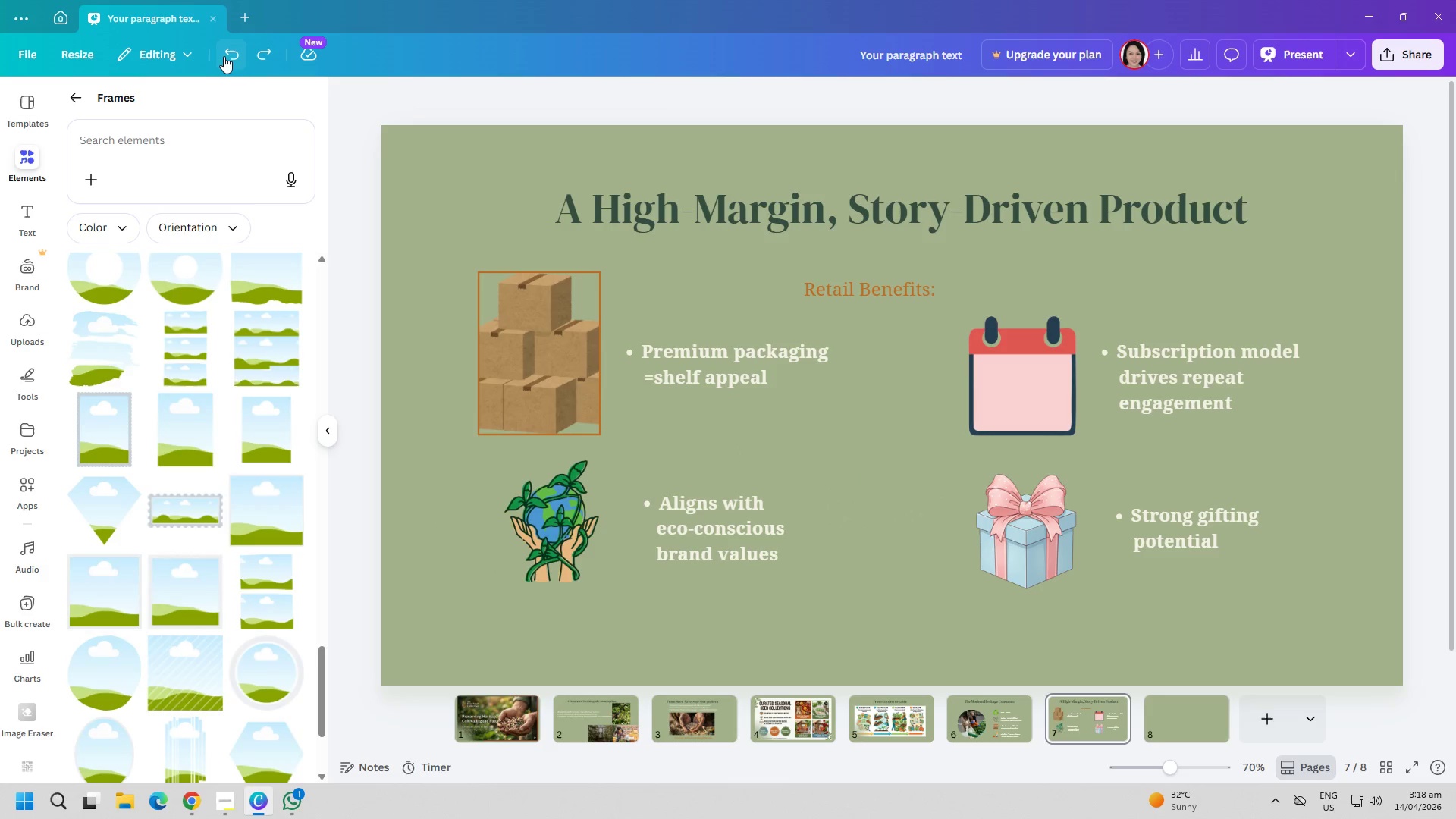 
double_click([224, 56])
 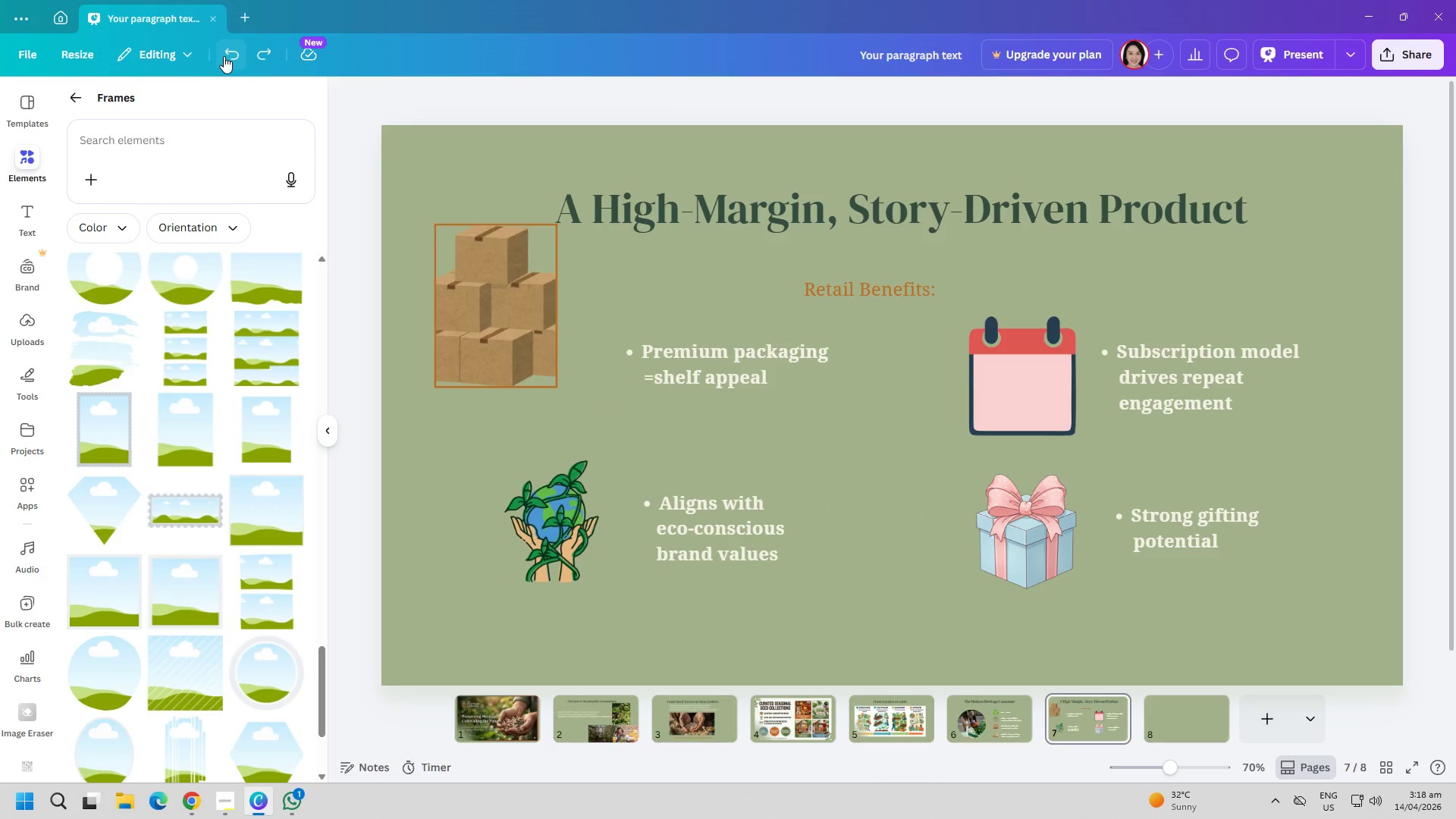 
triple_click([224, 56])
 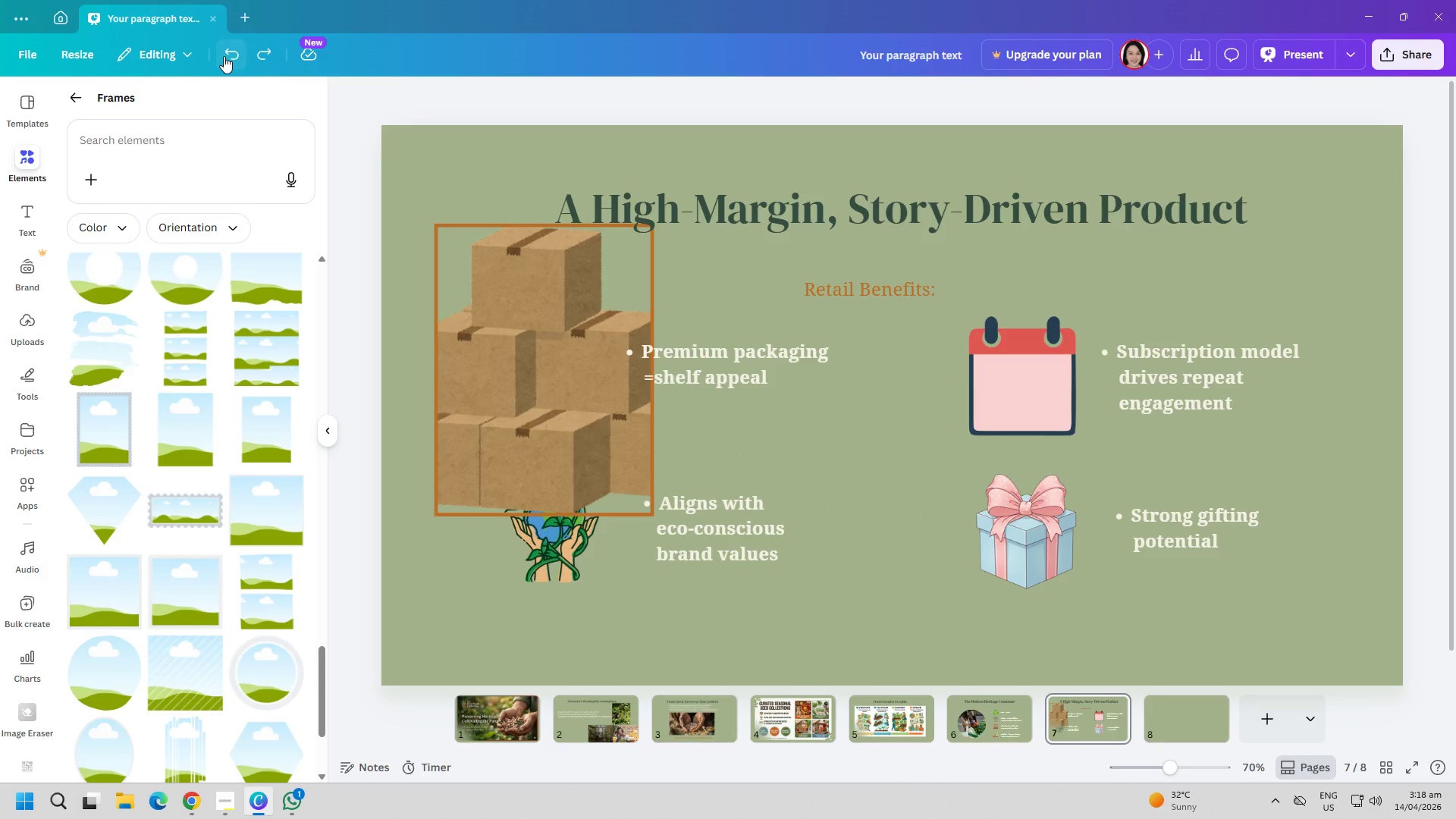 
triple_click([224, 56])
 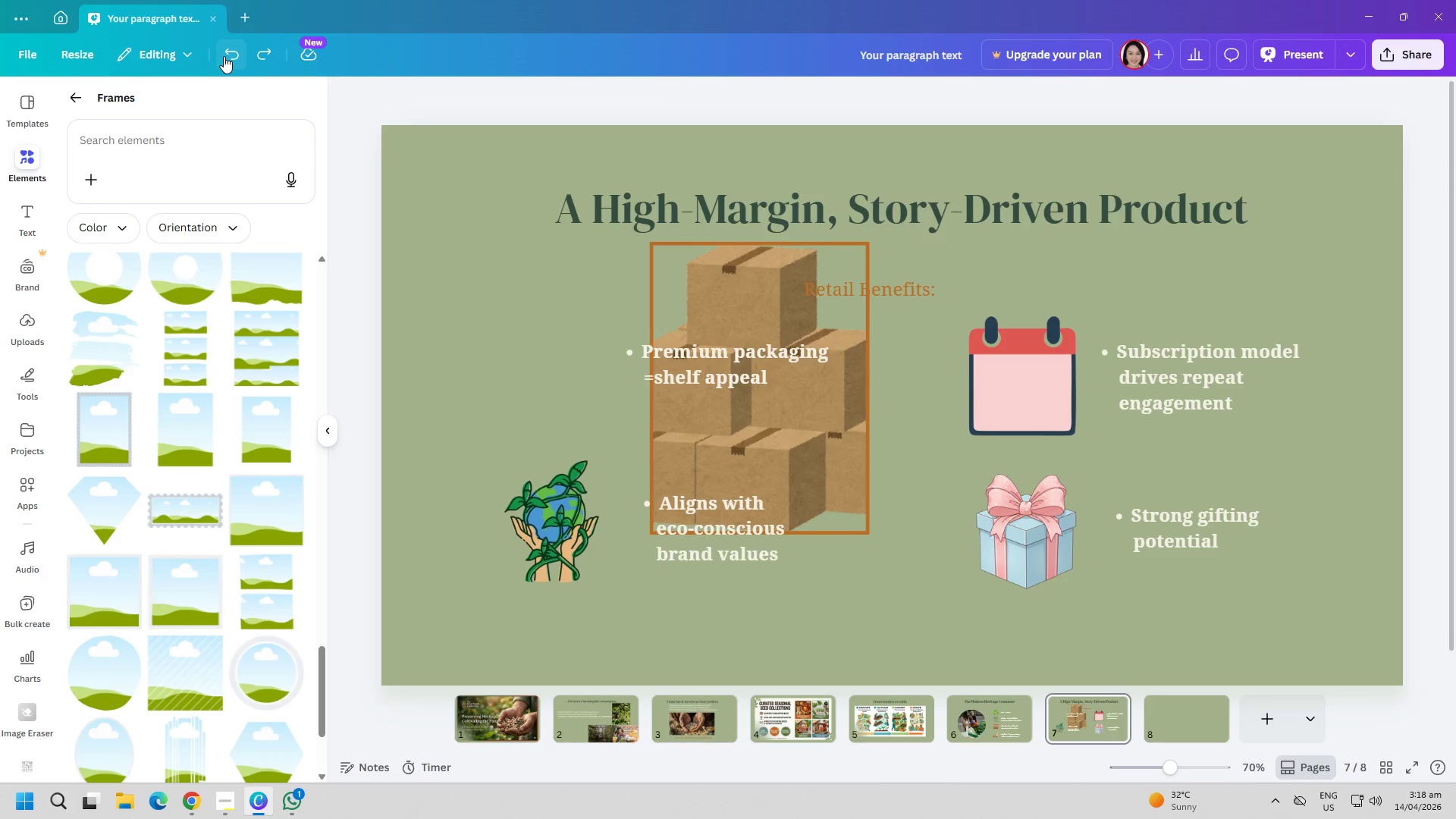 
triple_click([224, 56])
 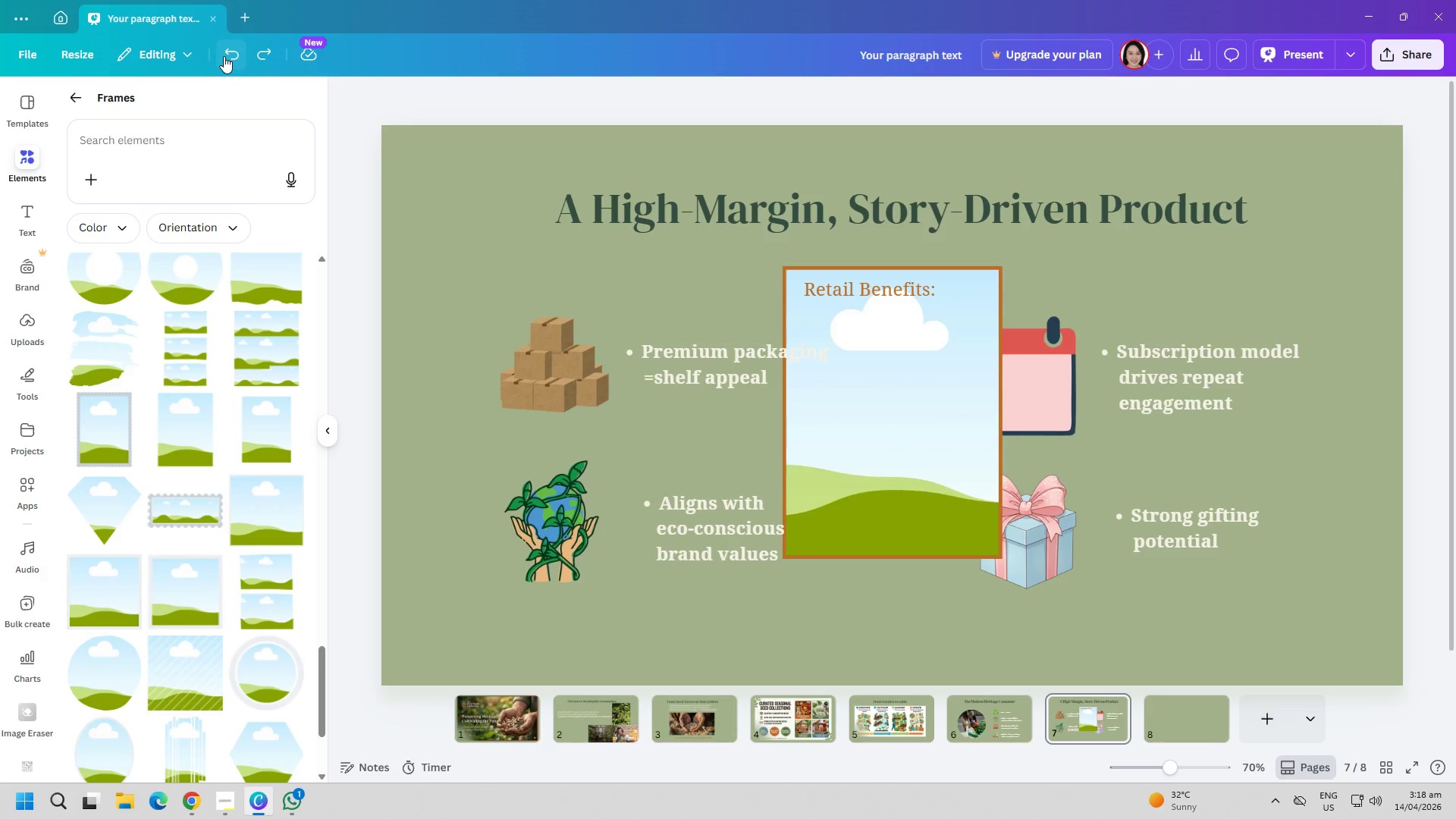 
double_click([224, 56])
 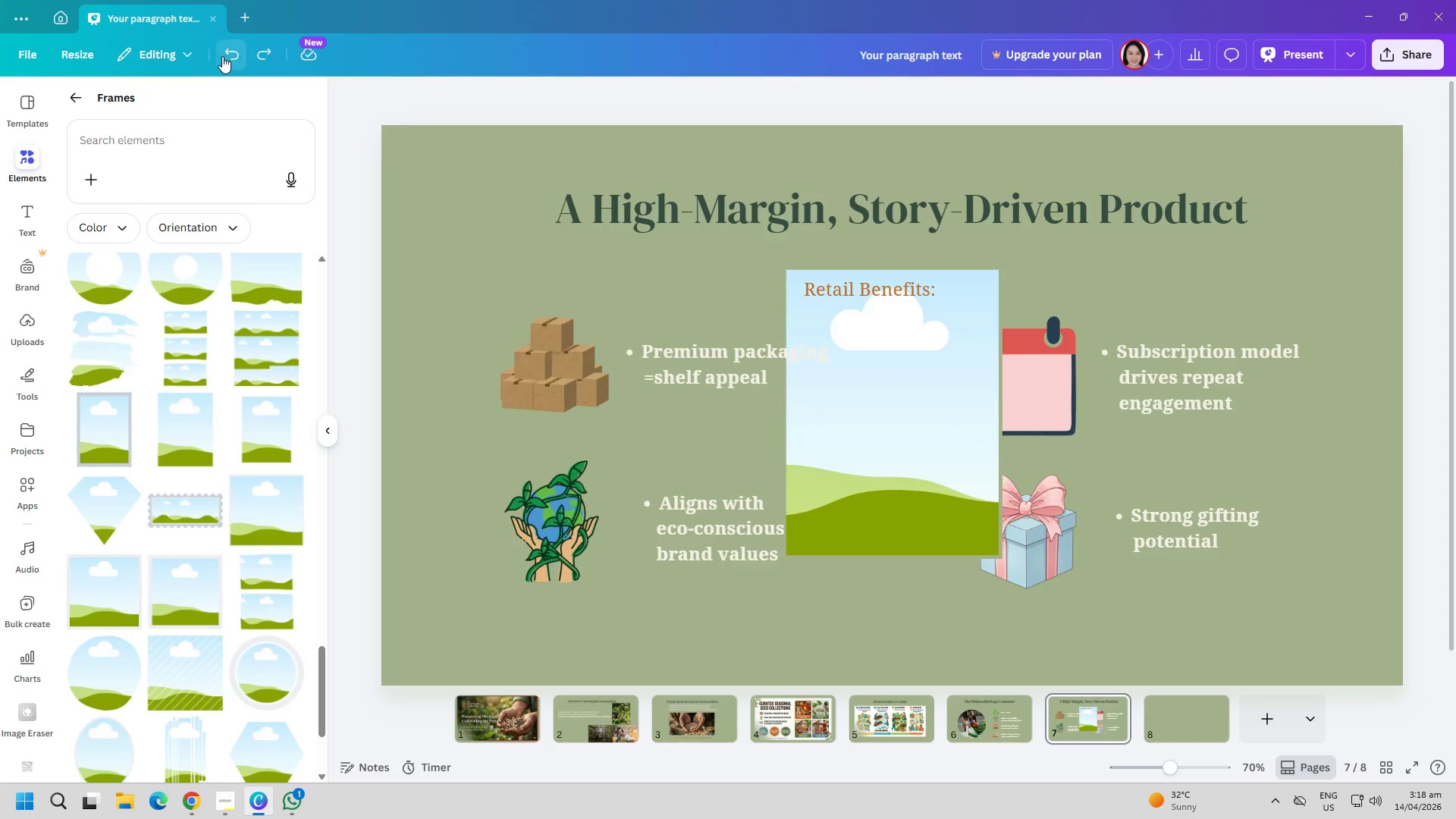 
double_click([222, 56])
 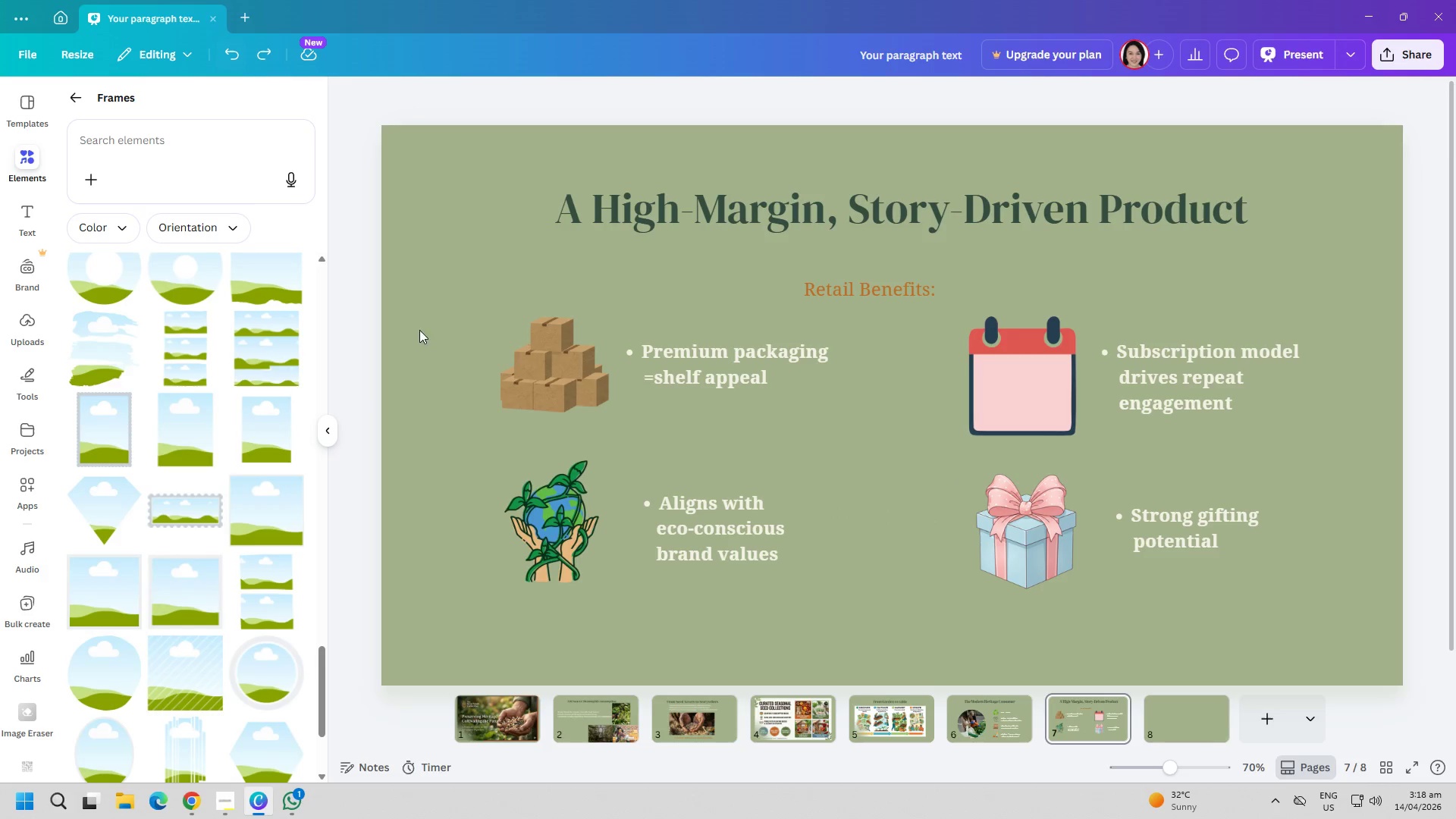 
left_click([485, 417])
 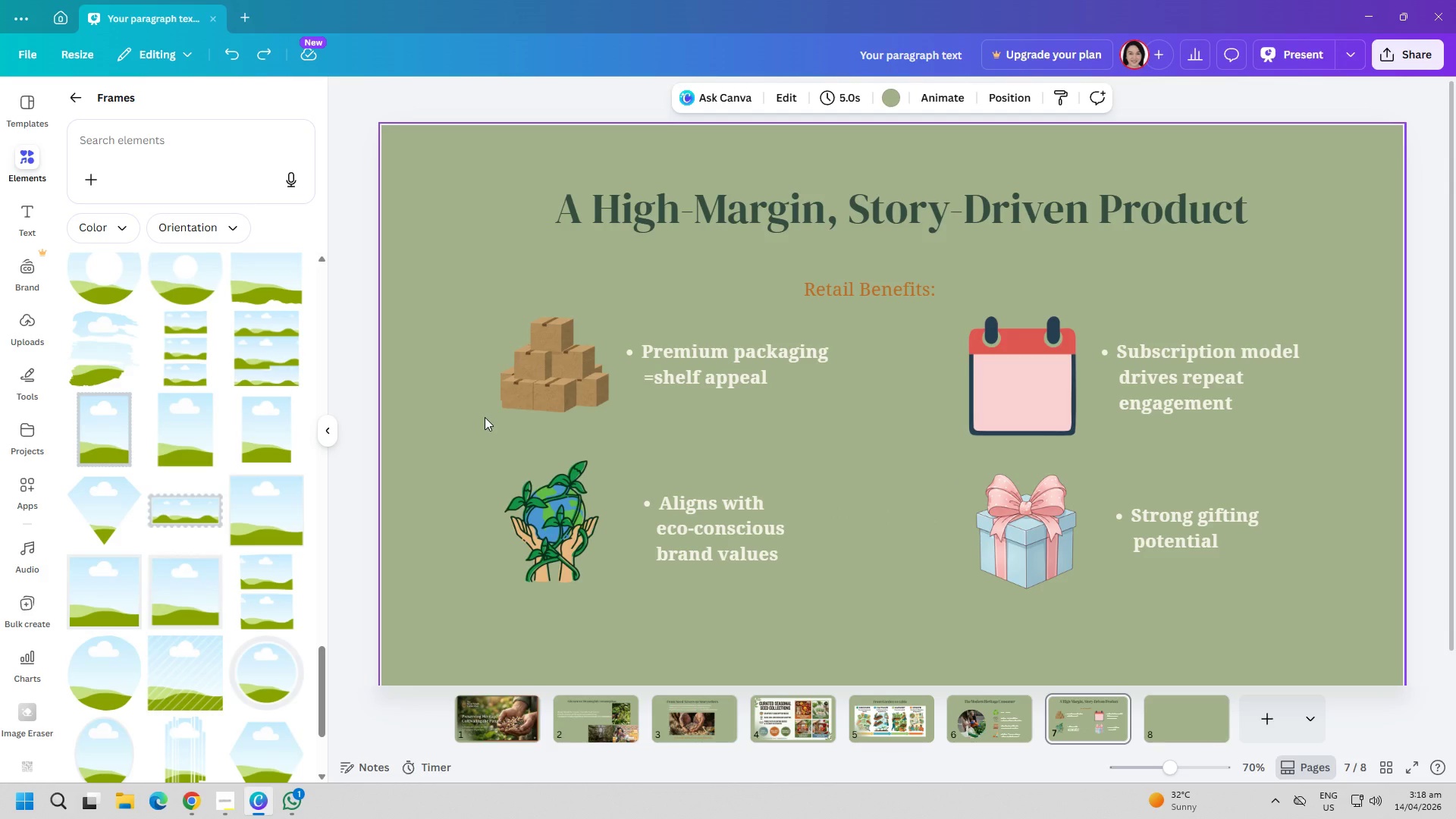 
wait(28.47)
 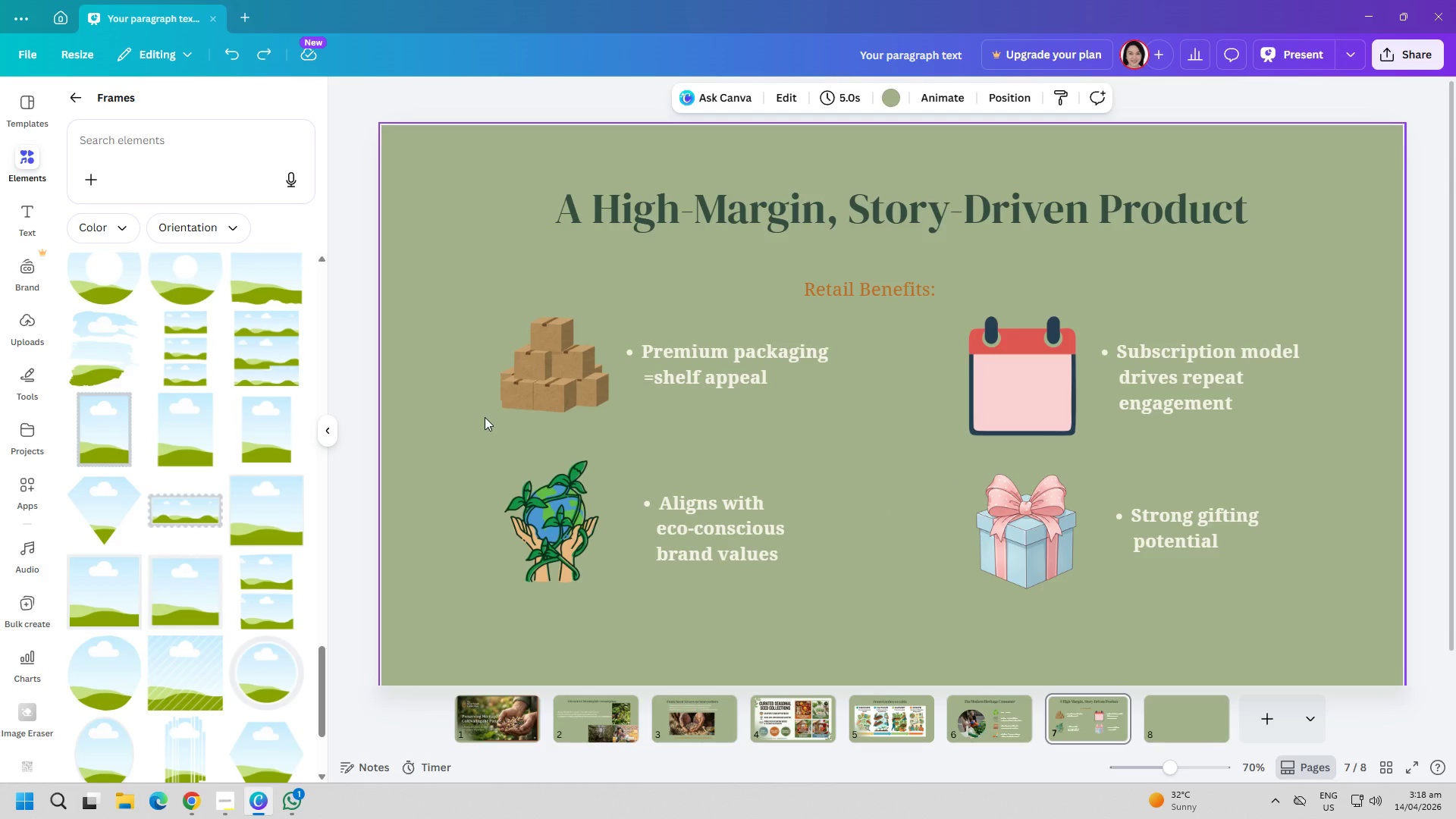 
left_click([886, 102])
 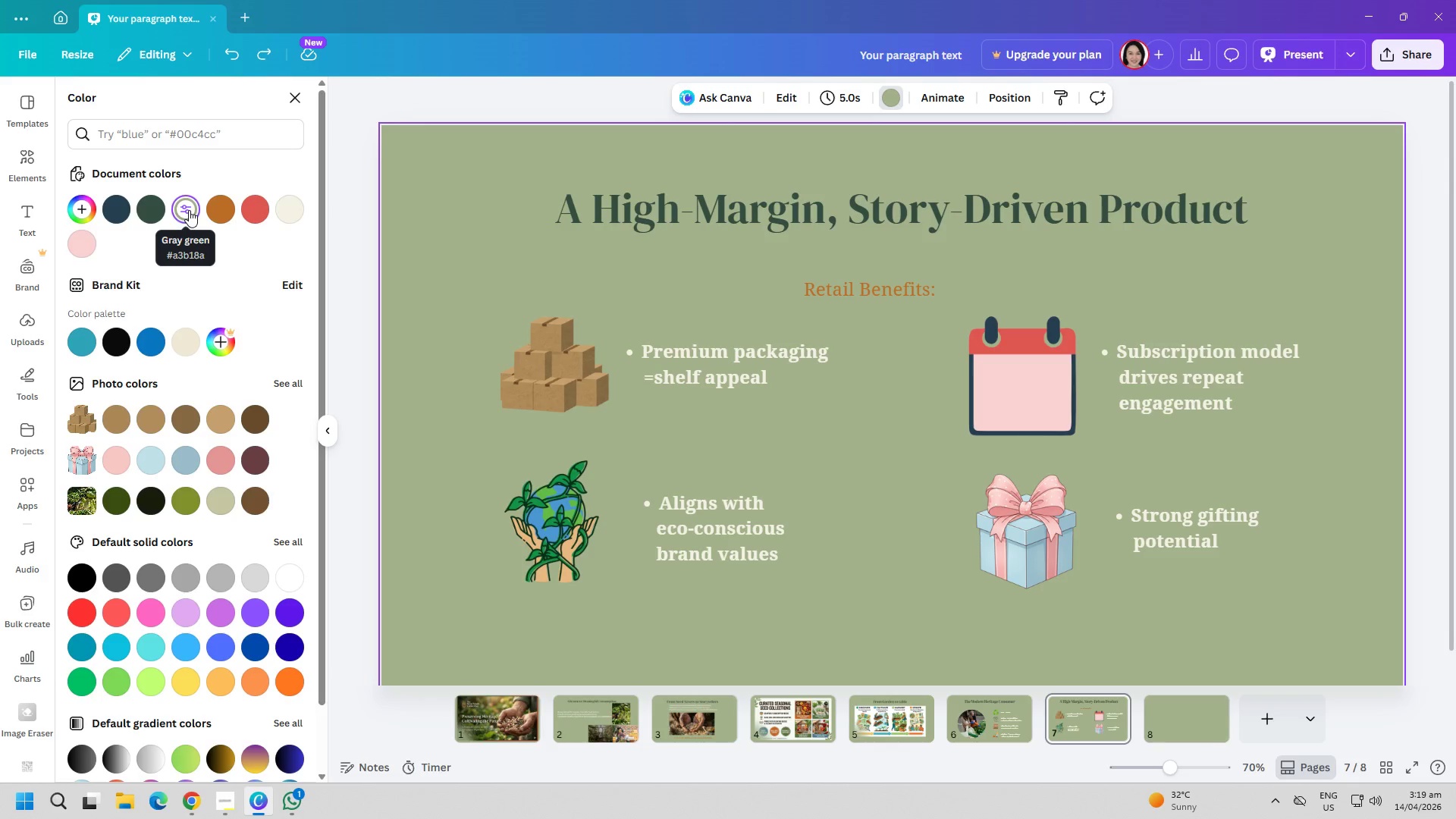 
wait(27.95)
 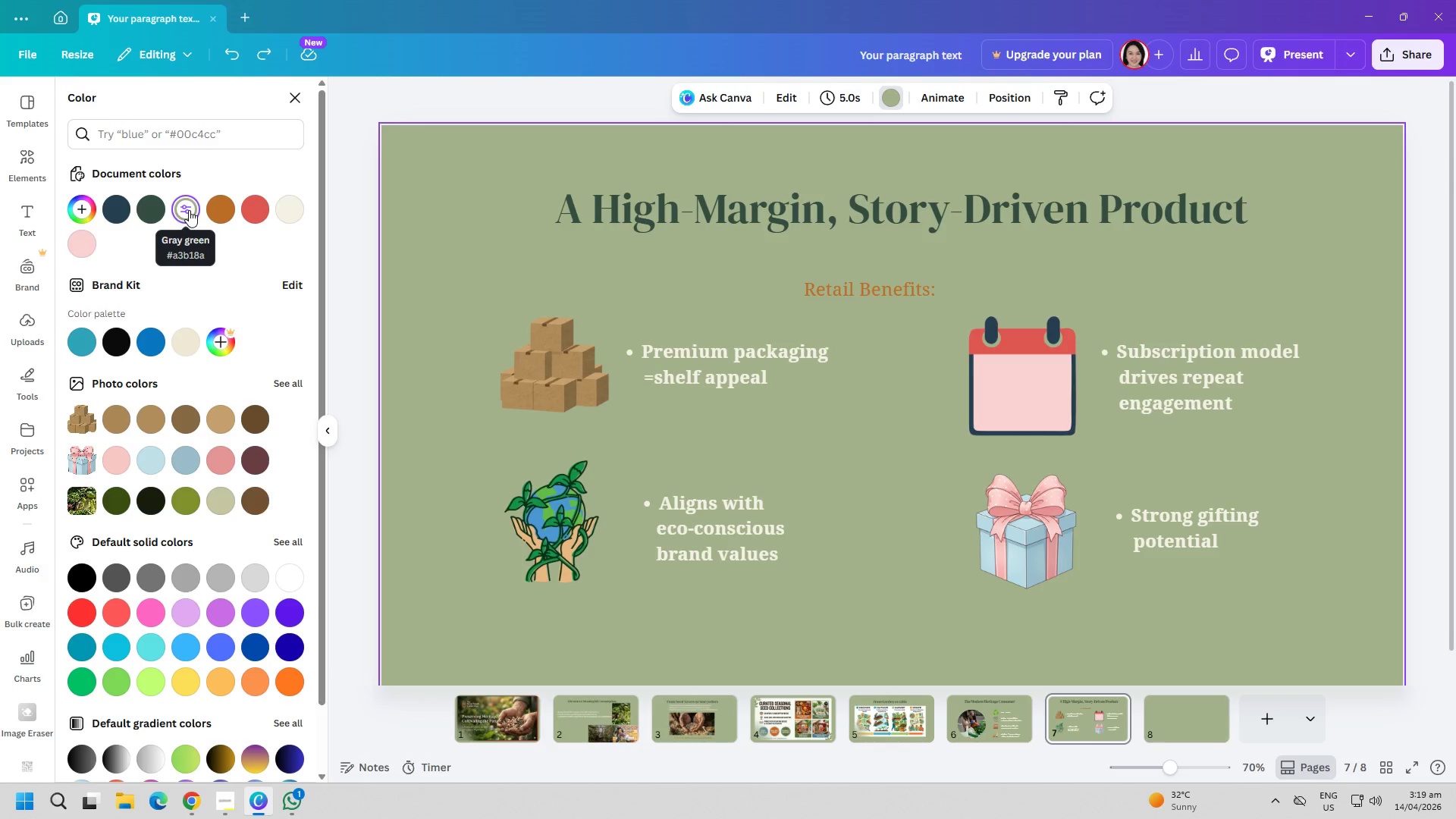 
left_click([224, 810])